 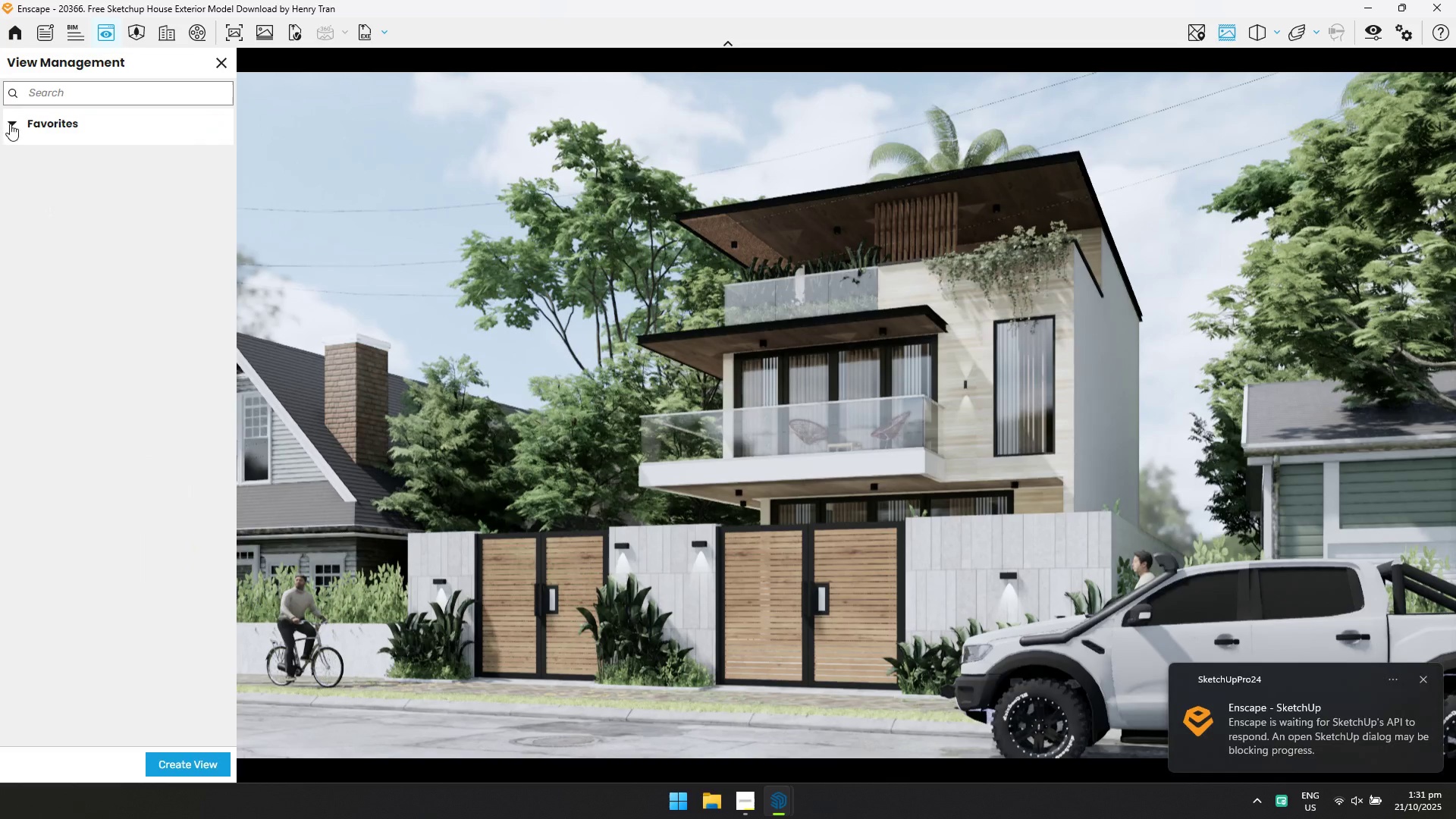 
left_click_drag(start_coordinate=[822, 480], to_coordinate=[907, 408])
 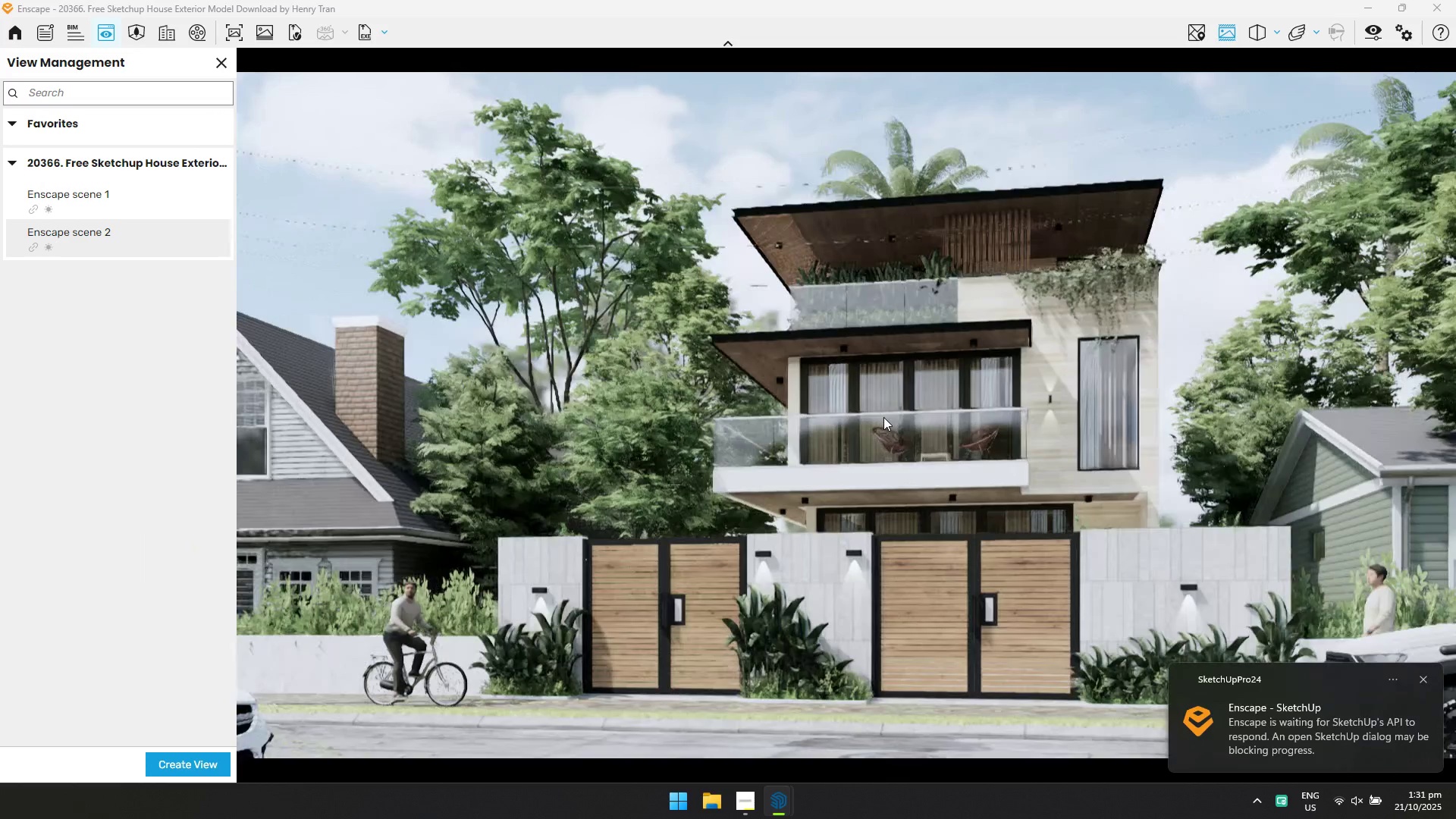 
hold_key(key=A, duration=0.47)
 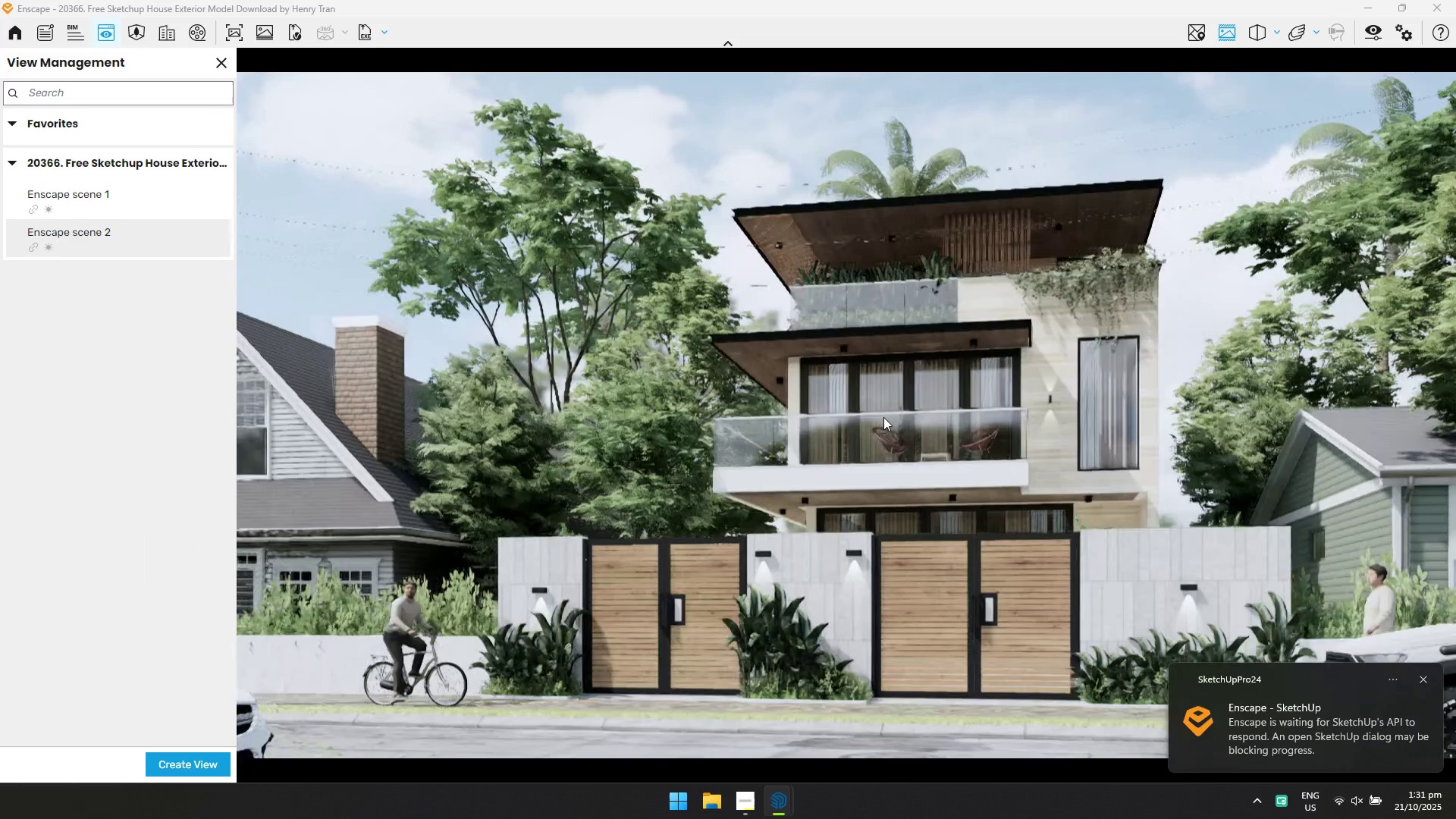 
type(AQWED)
 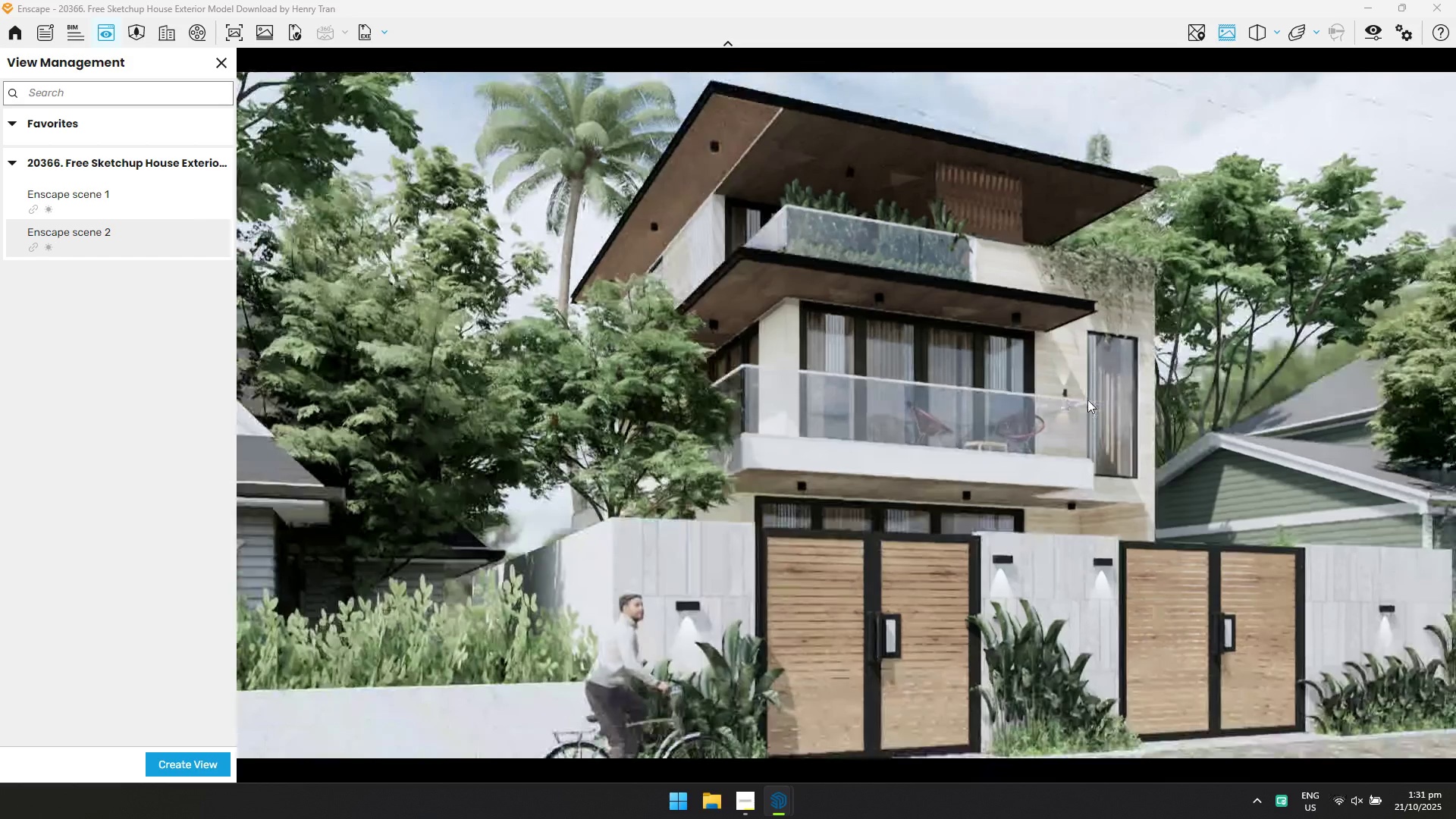 
left_click_drag(start_coordinate=[770, 485], to_coordinate=[1100, 388])
 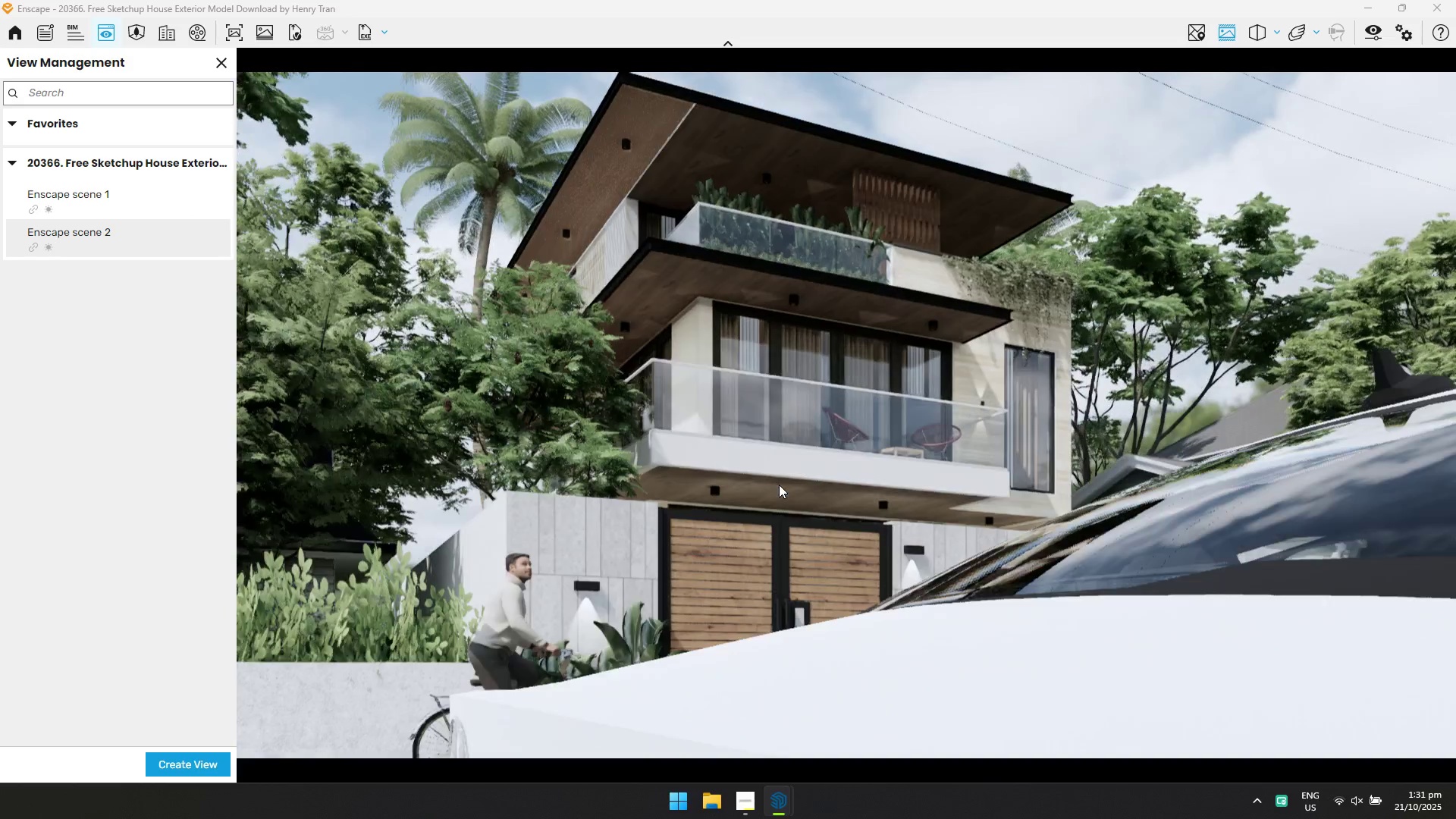 
hold_key(key=S, duration=0.59)
 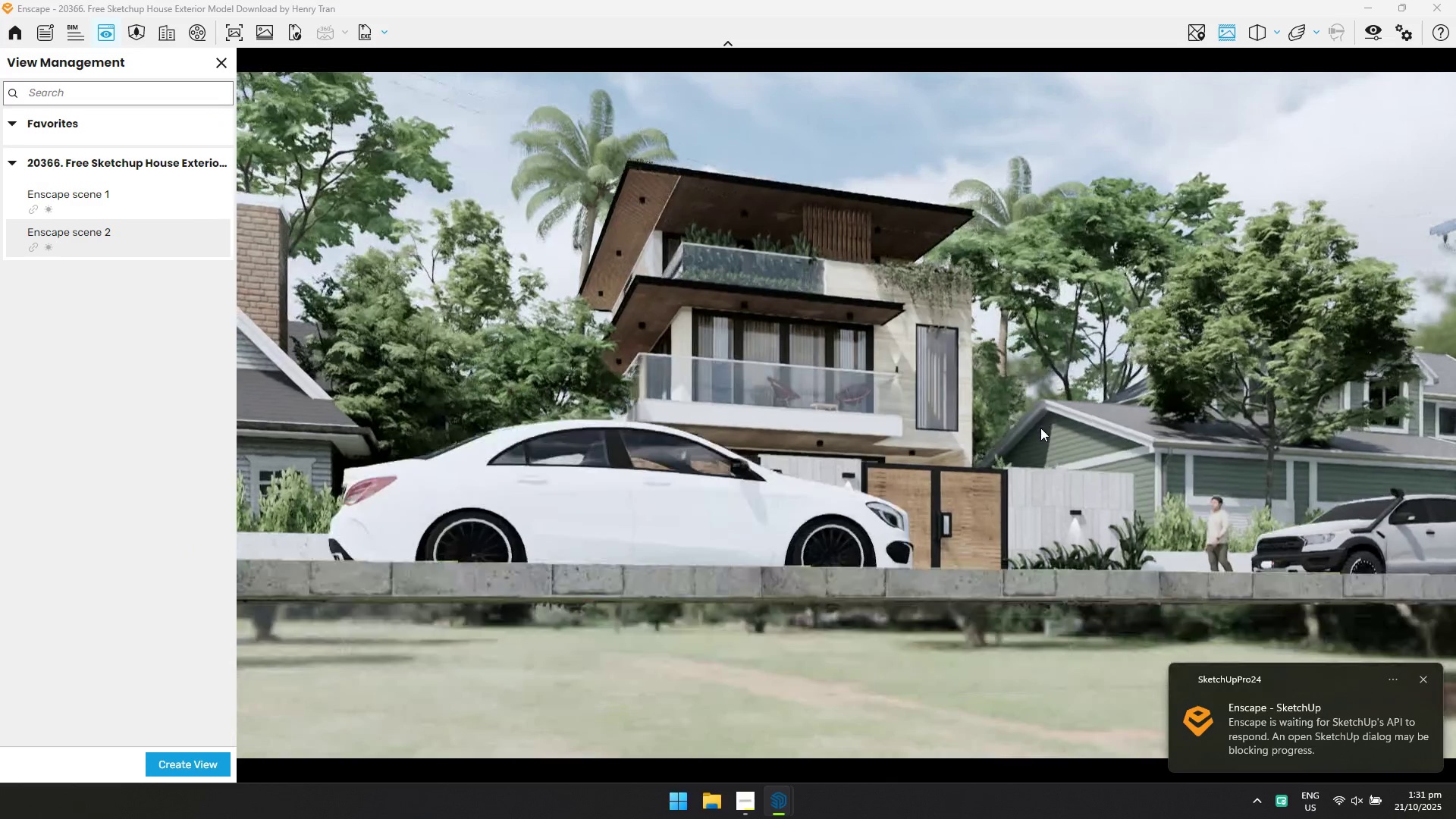 
hold_key(key=Q, duration=1.09)
 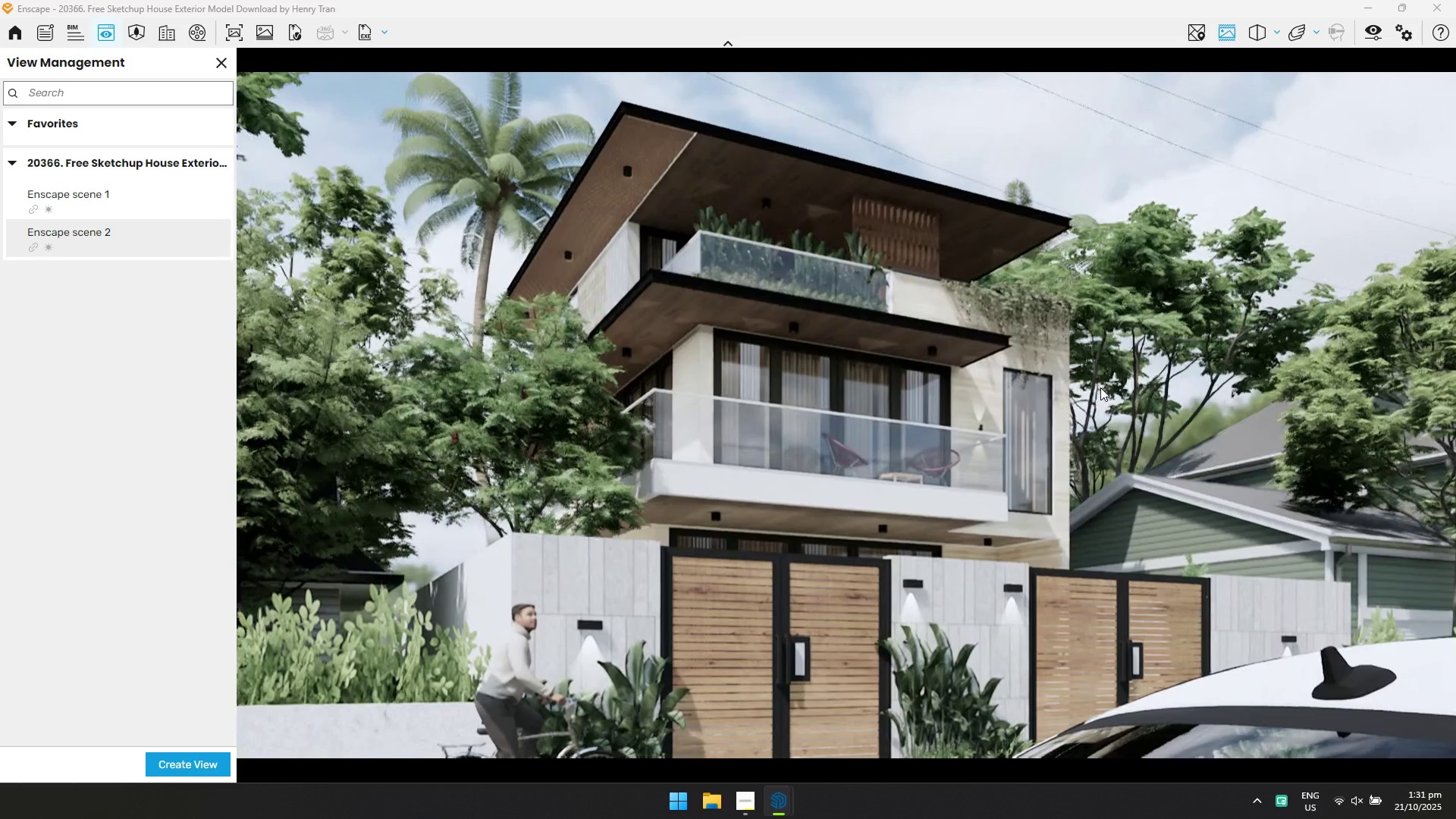 
type(QEQEAEWSQDQEEQ)
 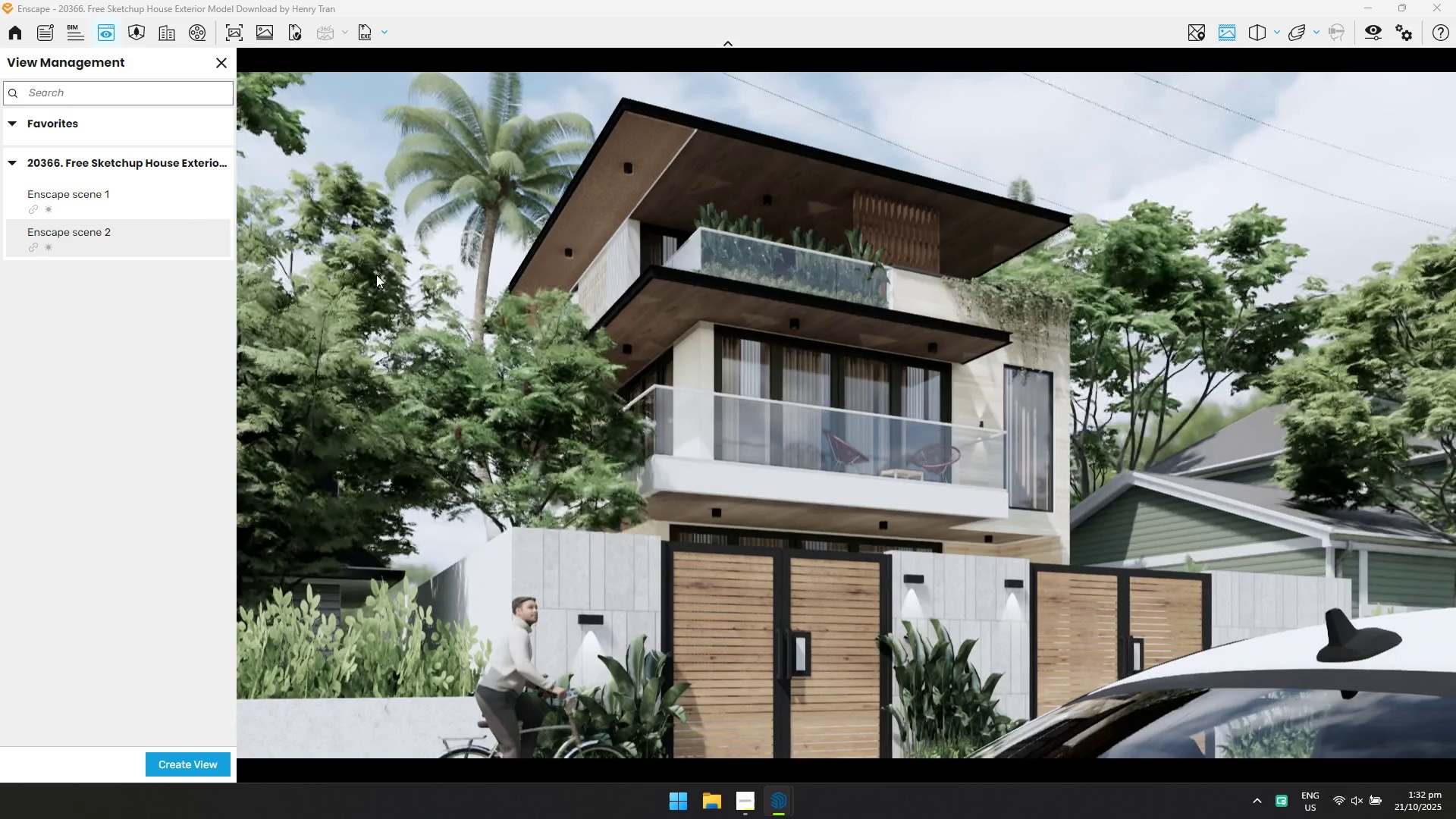 
left_click([194, 767])
 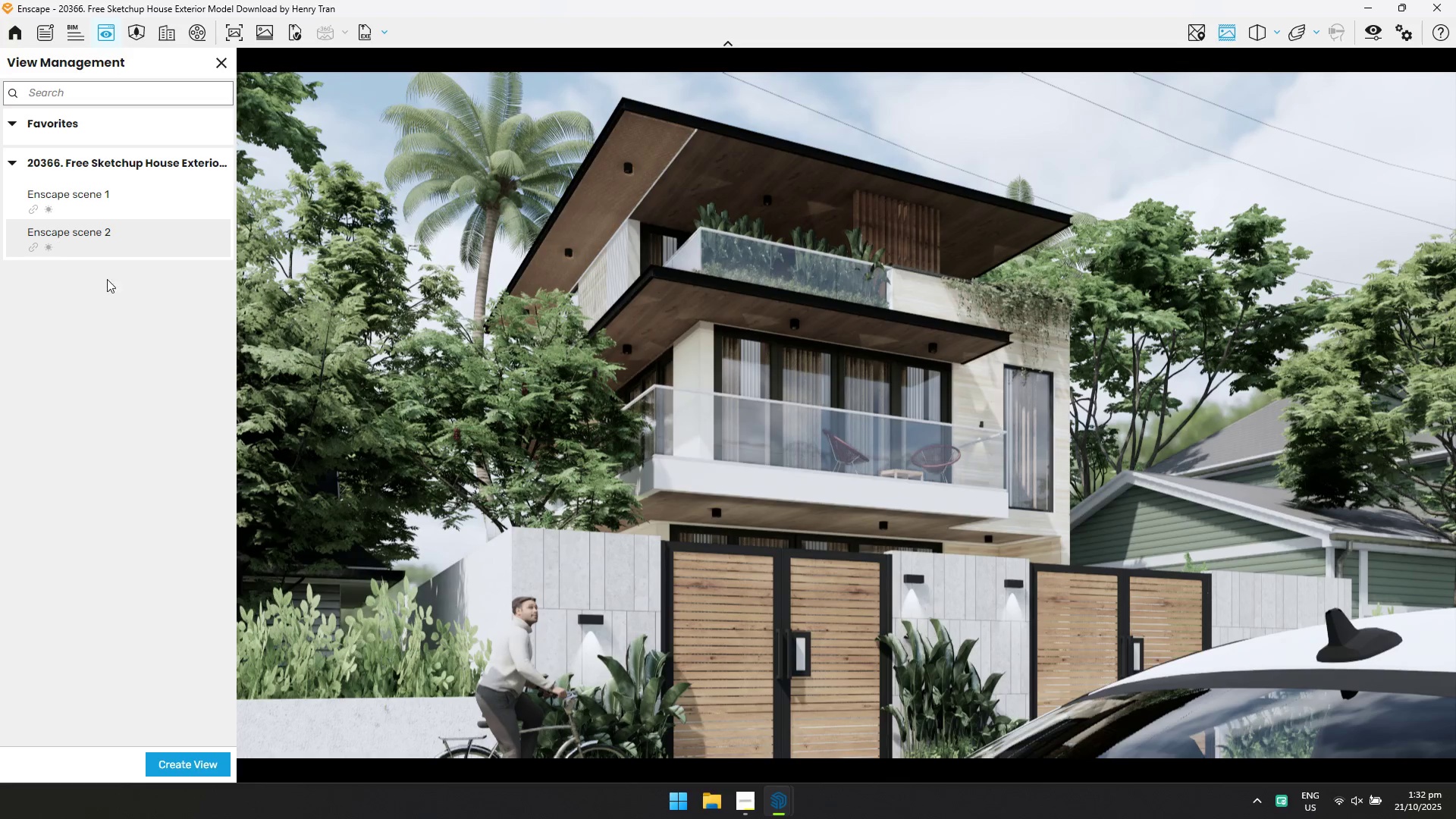 
wait(7.49)
 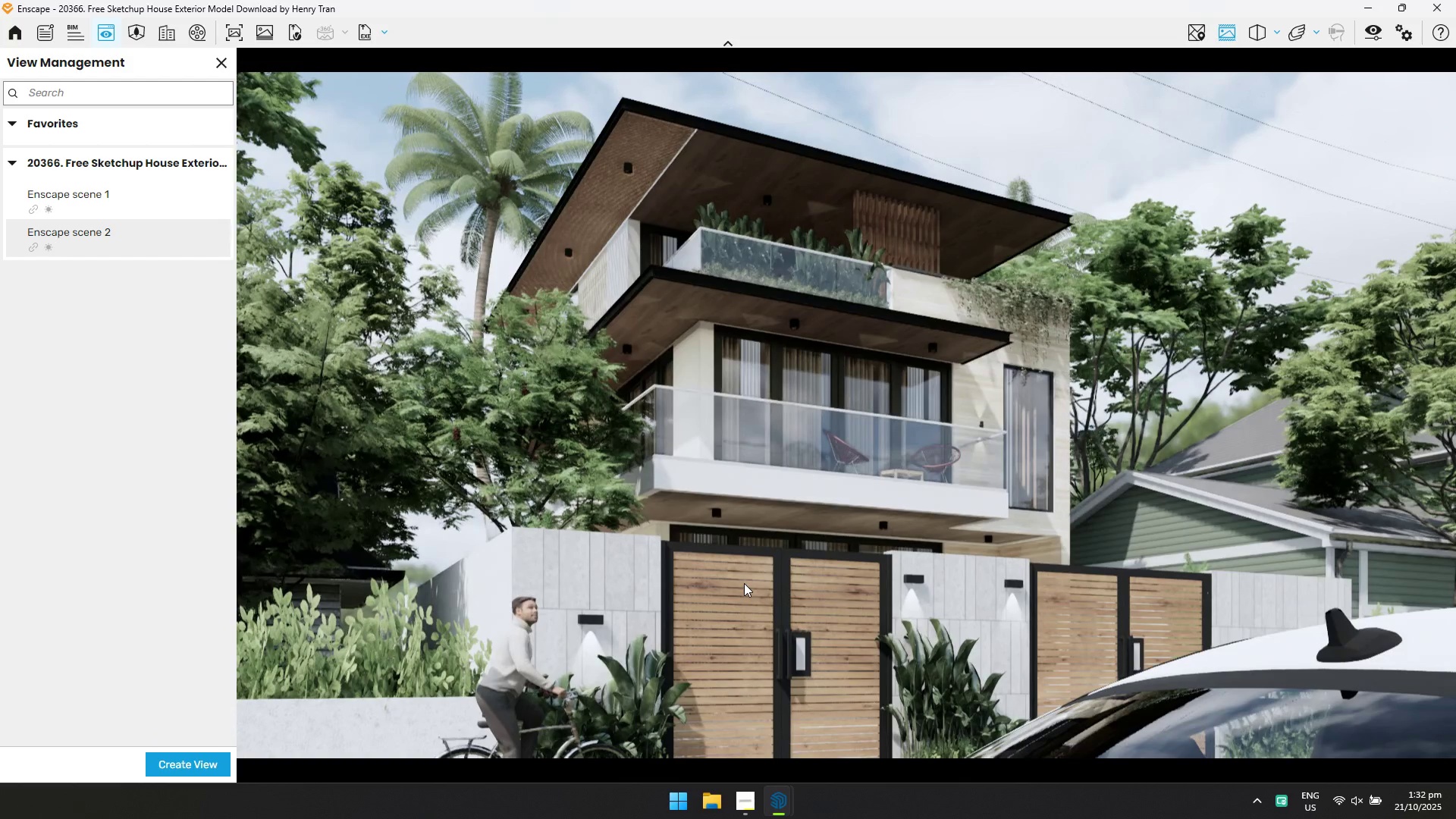 
double_click([10, 166])
 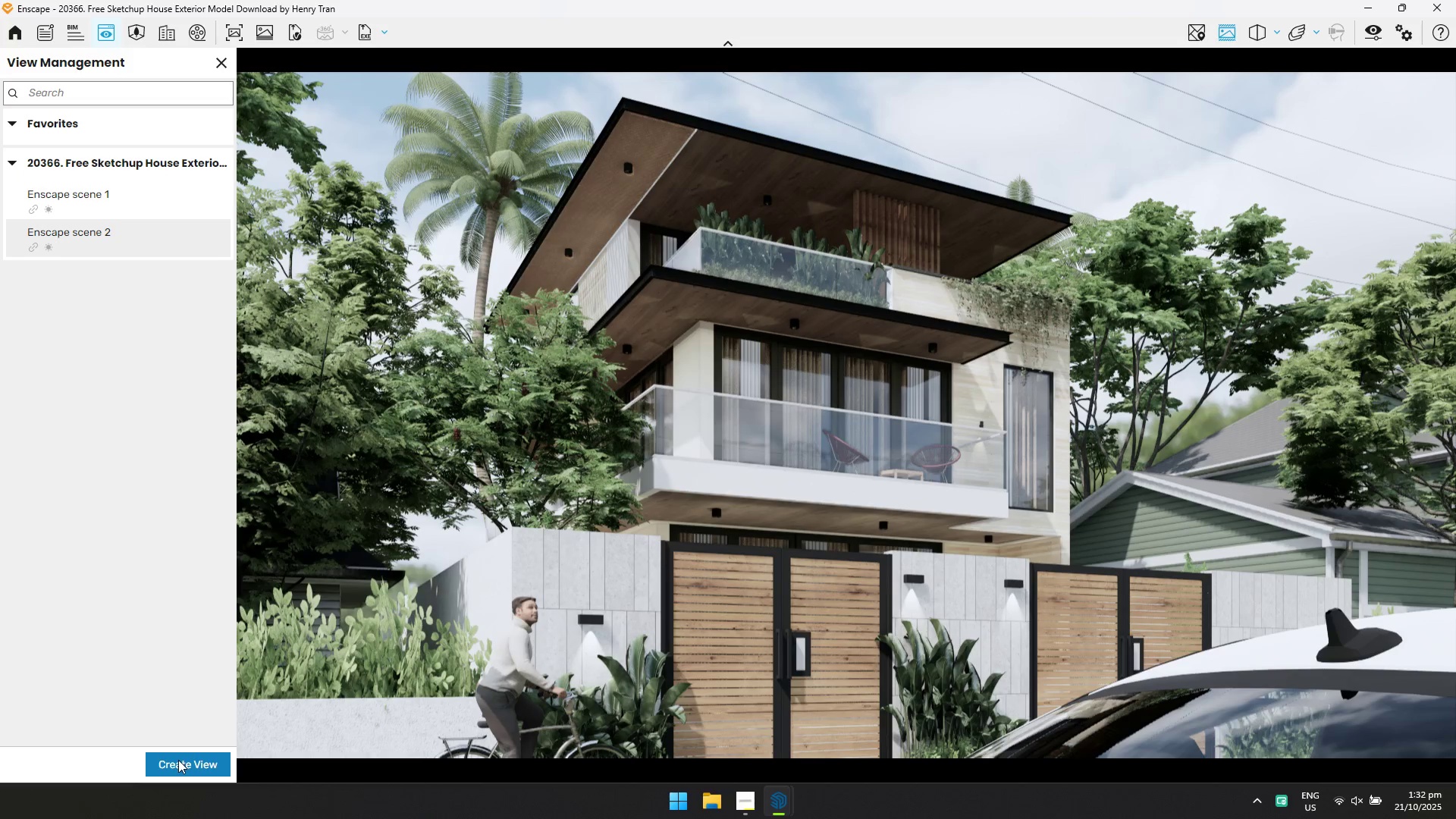 
left_click([178, 760])
 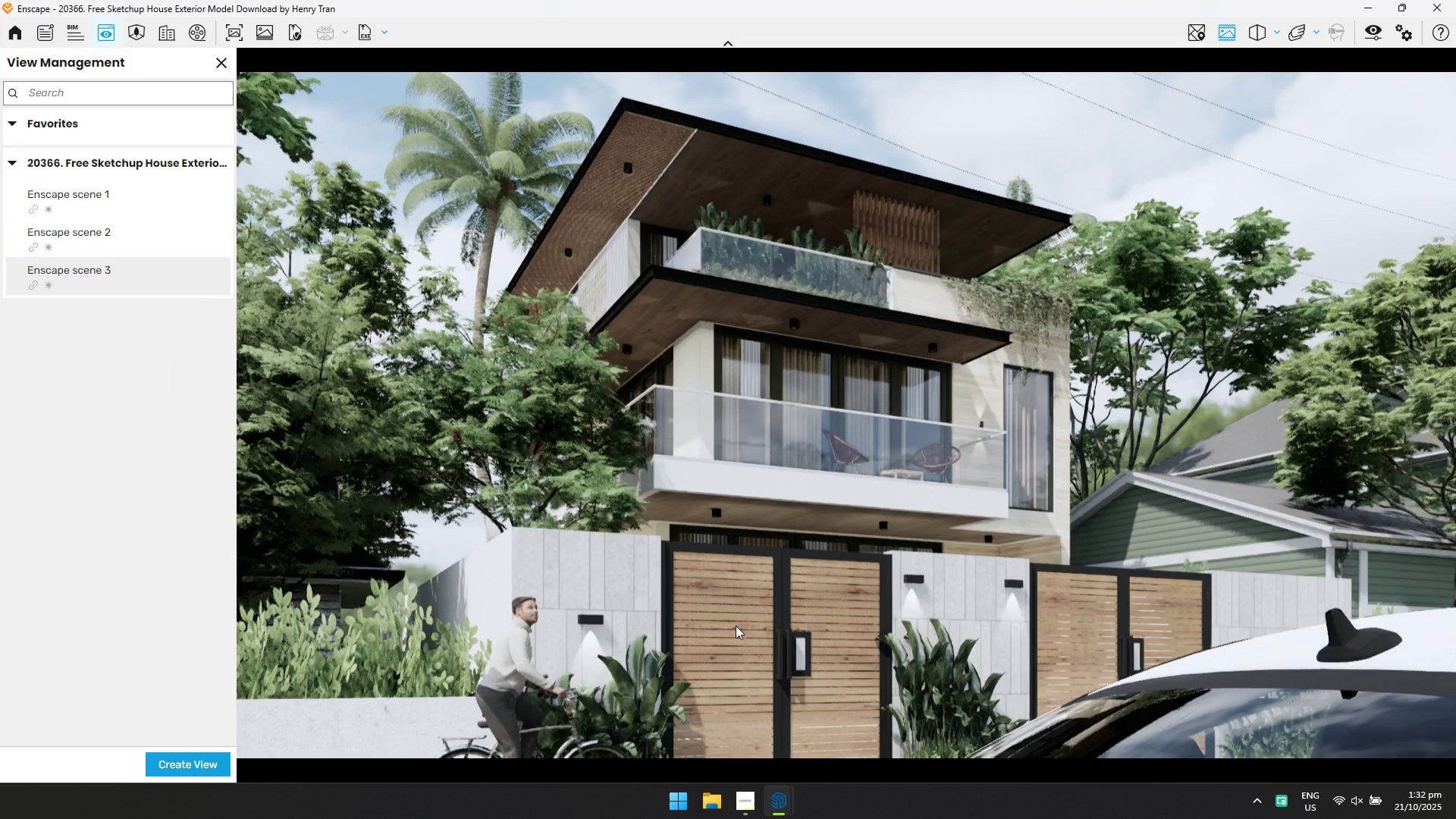 
left_click_drag(start_coordinate=[855, 449], to_coordinate=[337, 519])
 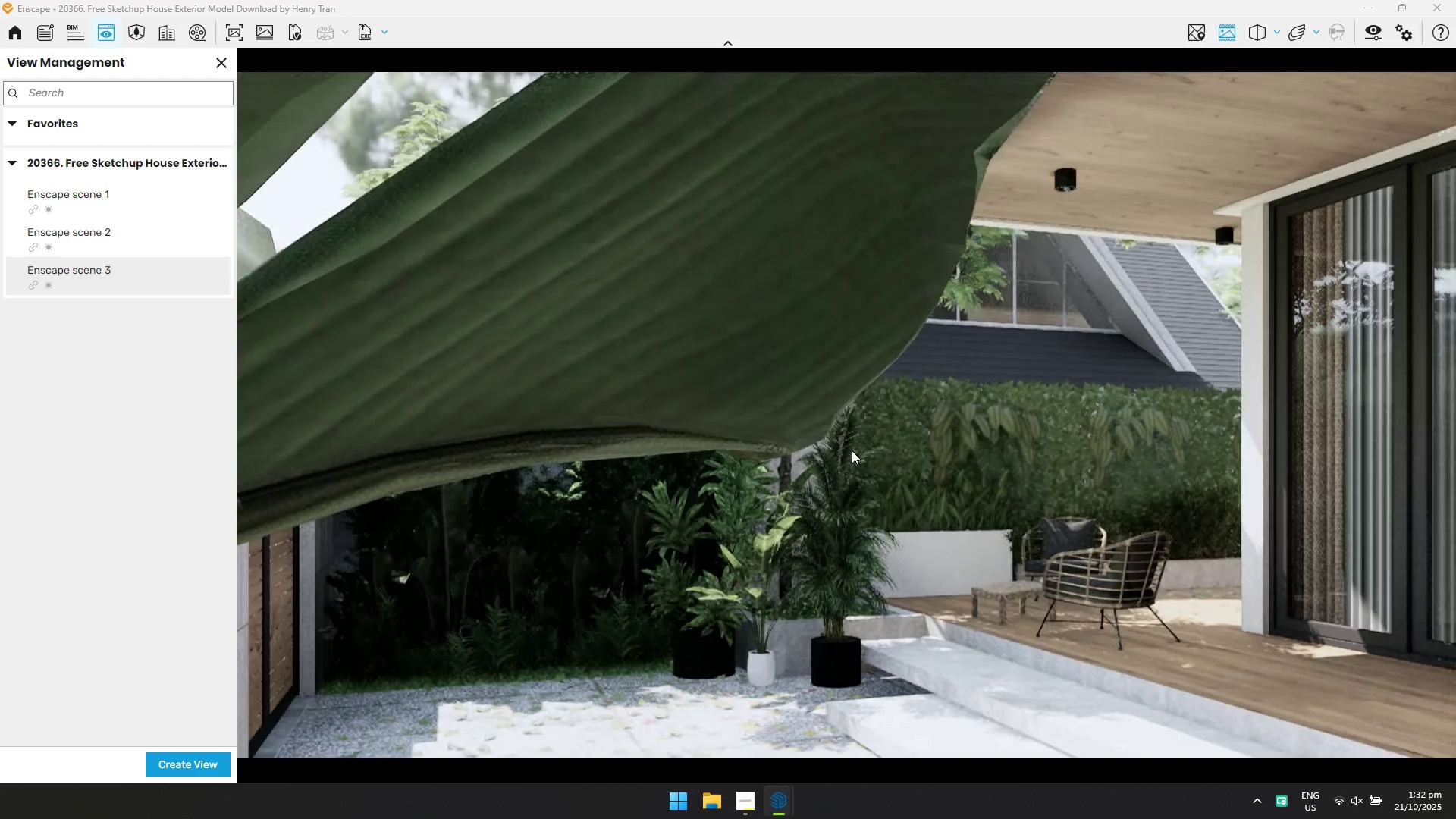 
hold_key(key=W, duration=1.84)
 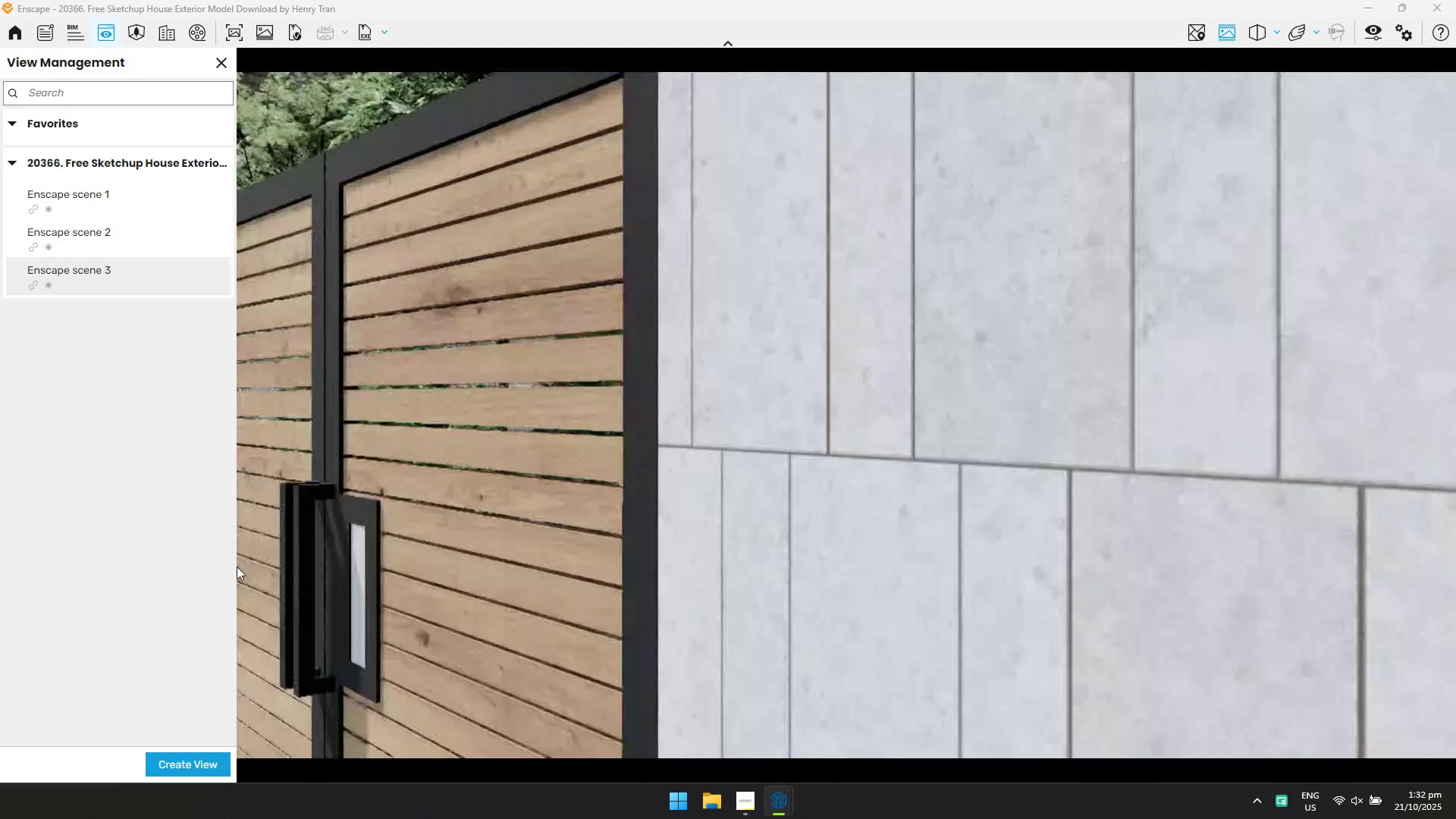 
key(Shift+ShiftLeft)
 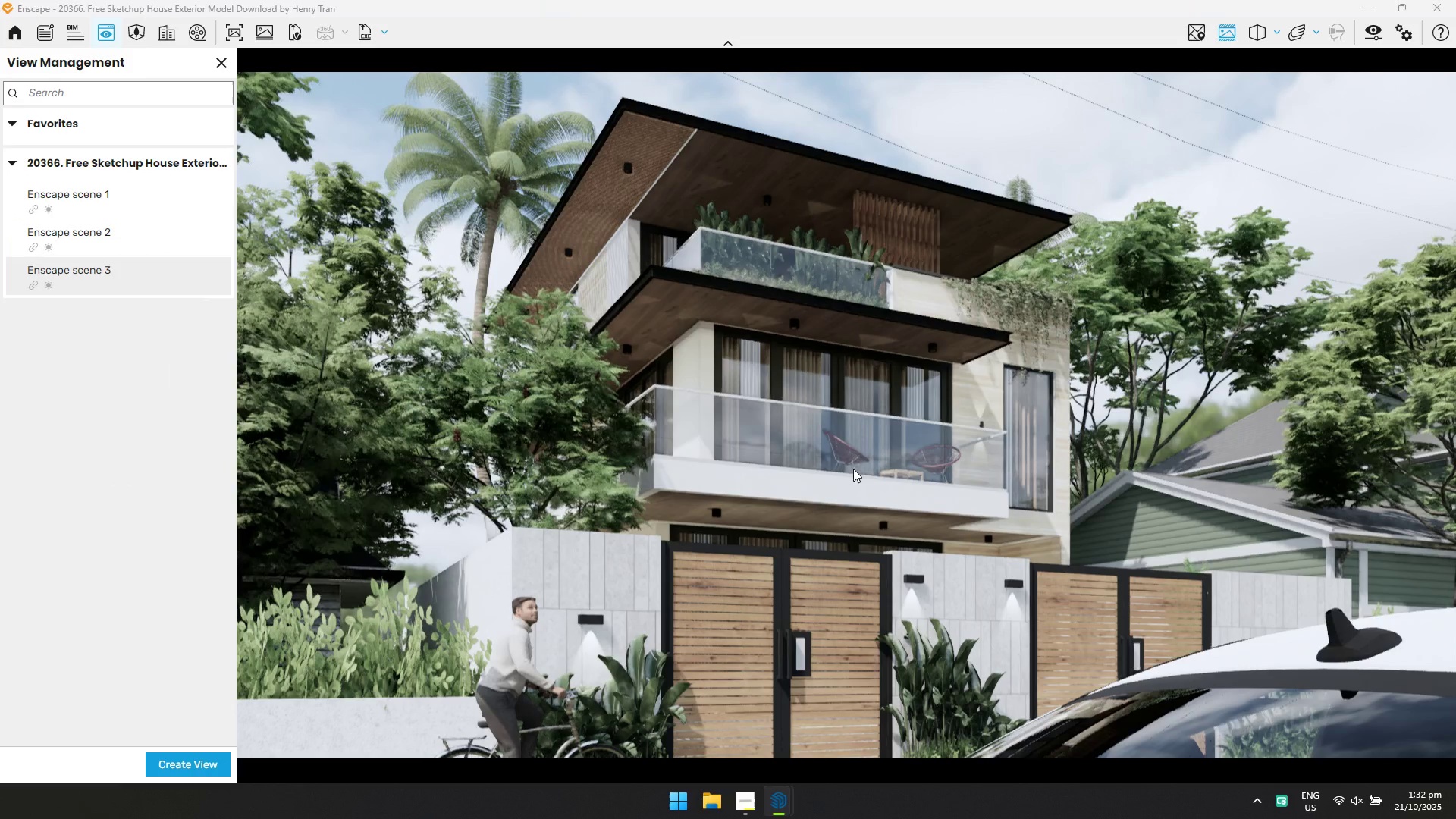 
hold_key(key=D, duration=1.65)
 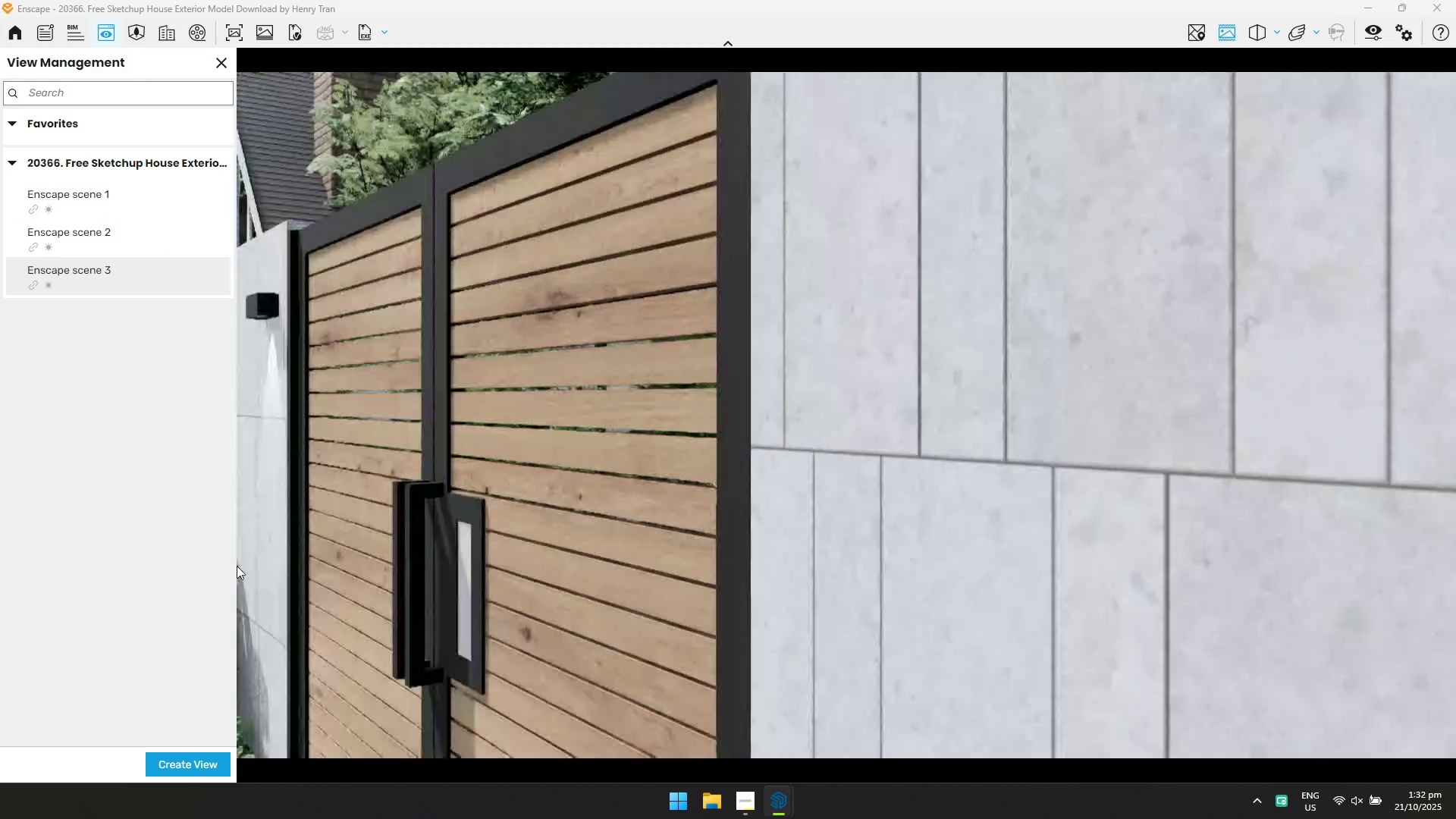 
hold_key(key=ShiftLeft, duration=0.59)
 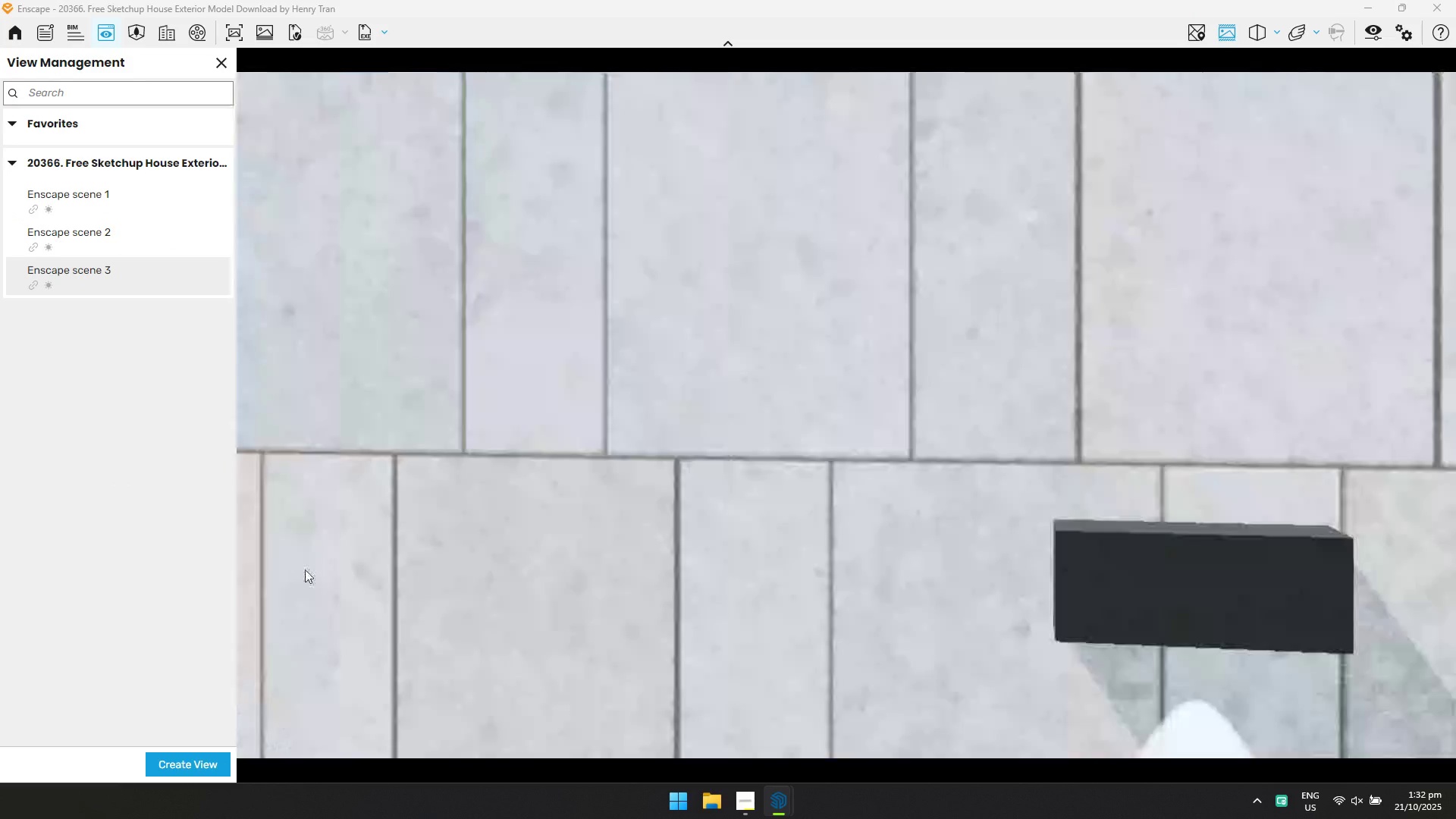 
hold_key(key=W, duration=0.33)
 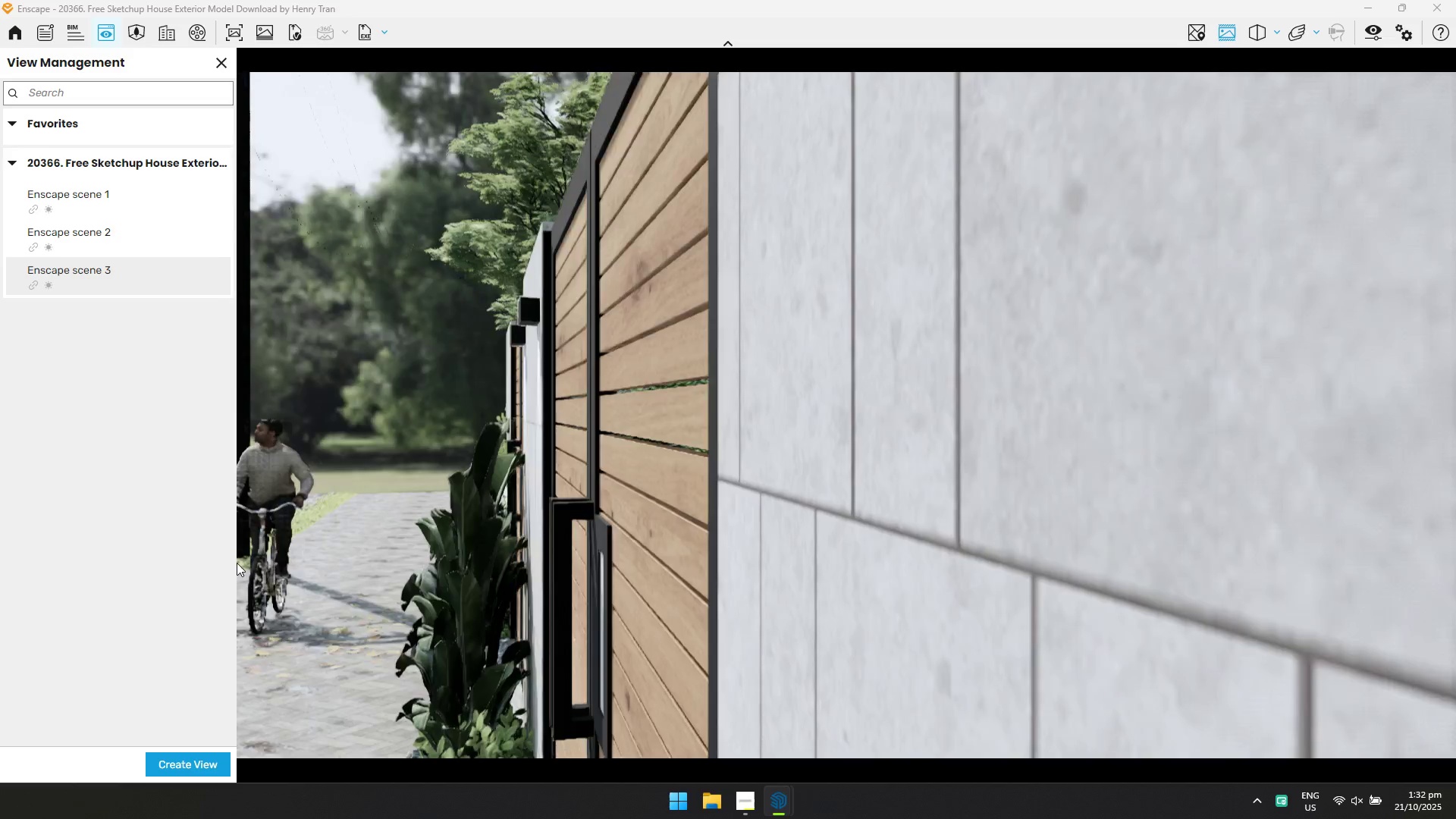 
hold_key(key=D, duration=1.18)
 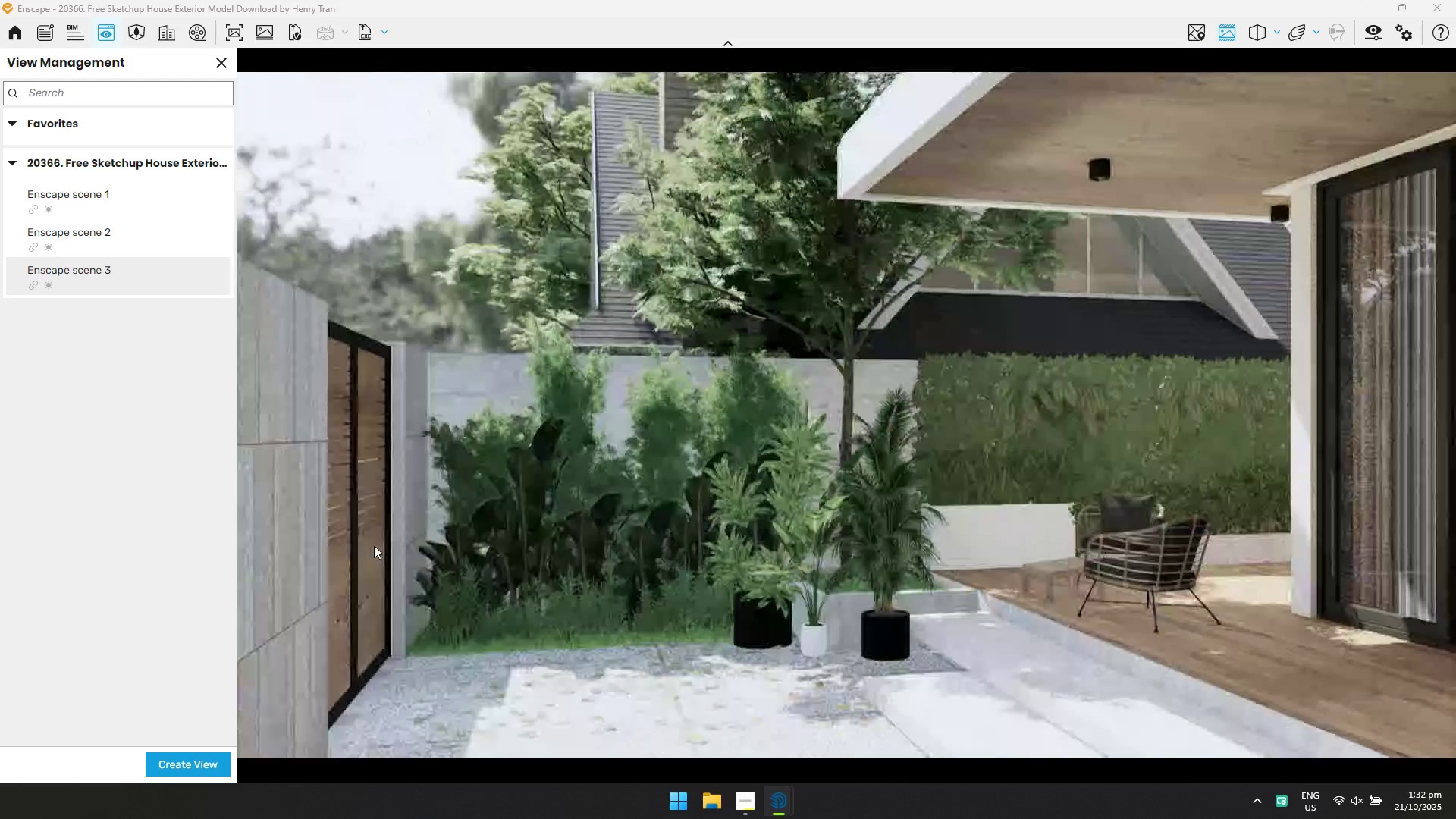 
type(AAQWWDDAQ)
 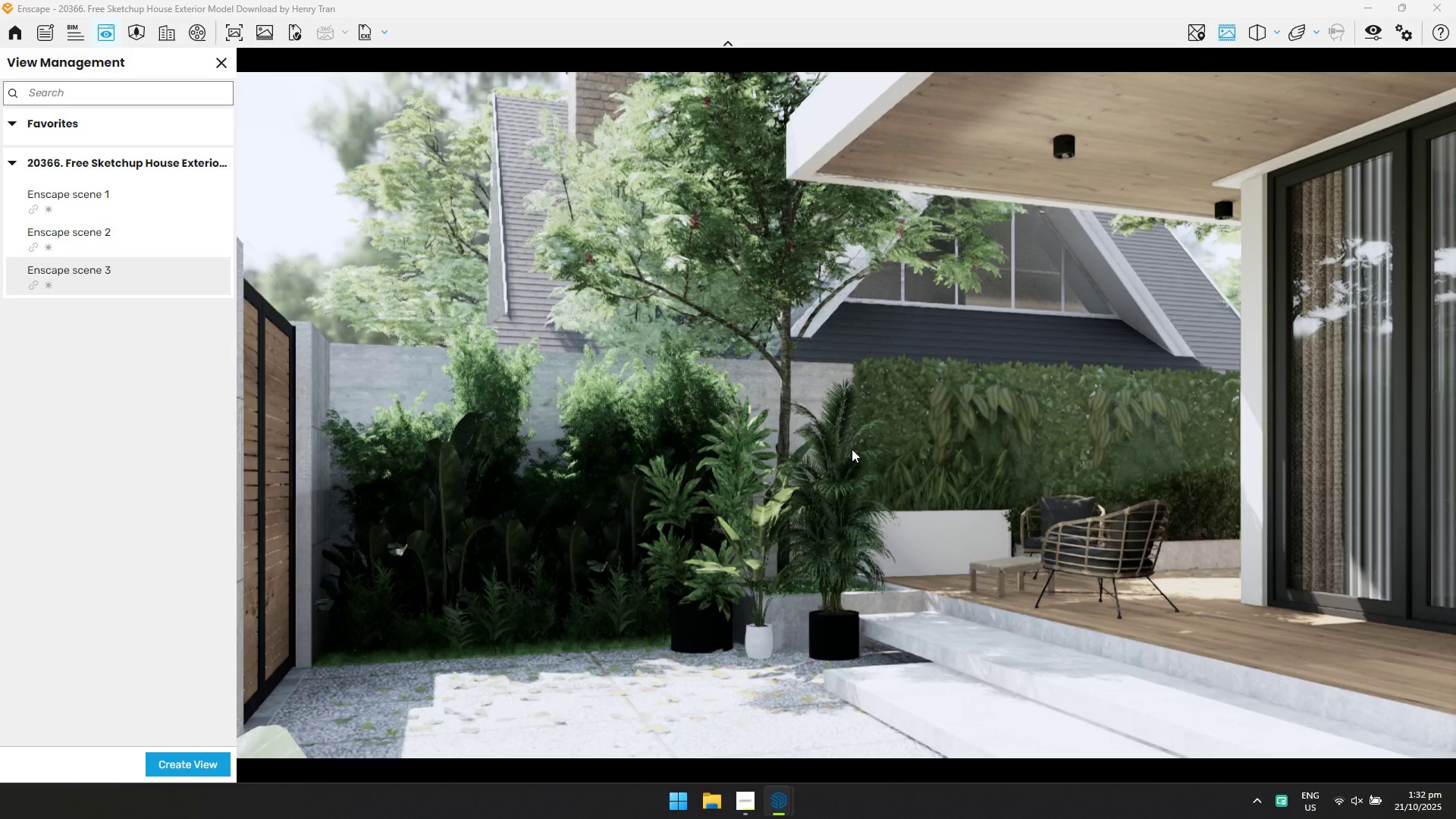 
left_click_drag(start_coordinate=[848, 429], to_coordinate=[852, 397])
 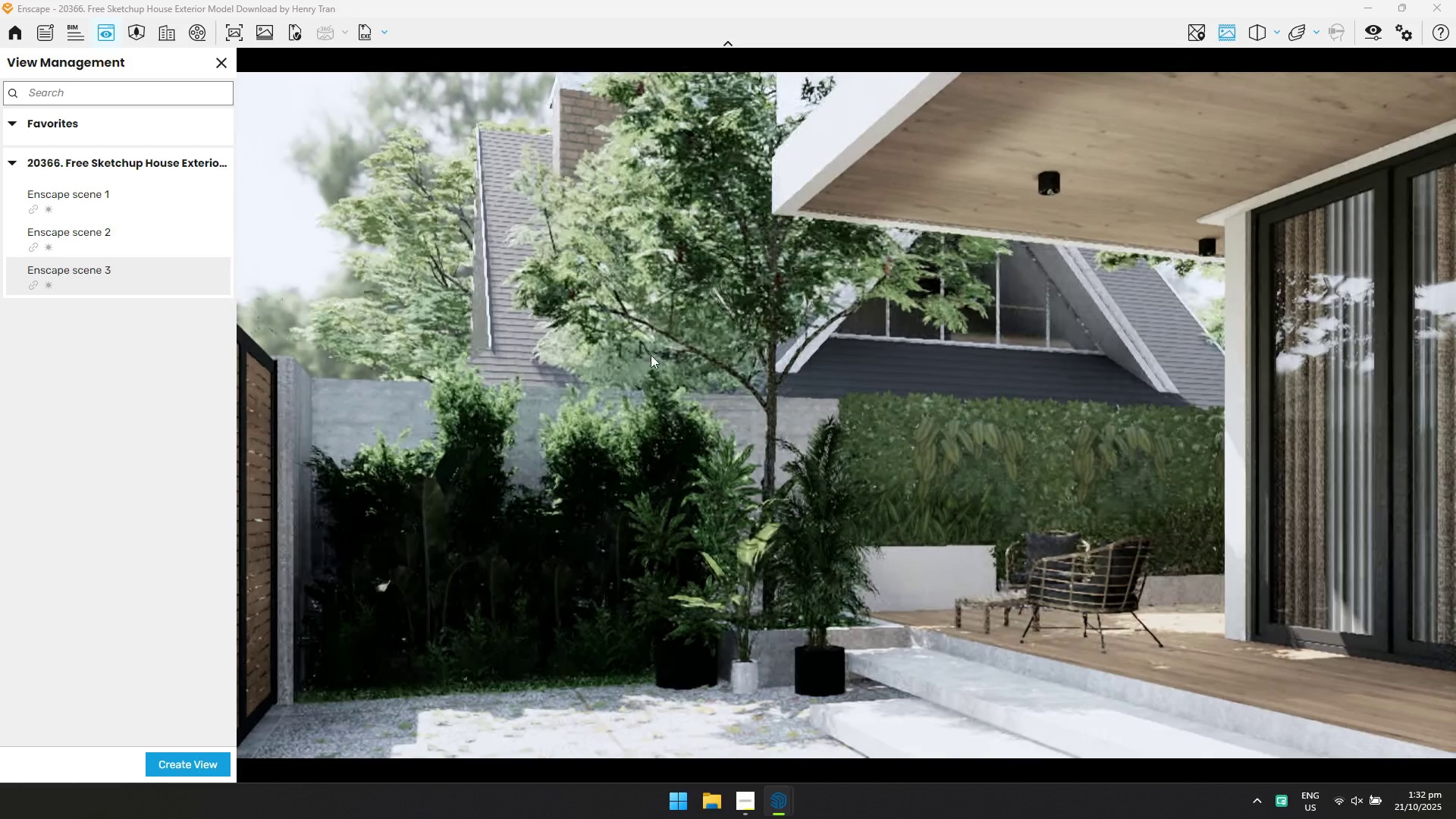 
left_click_drag(start_coordinate=[893, 326], to_coordinate=[846, 409])
 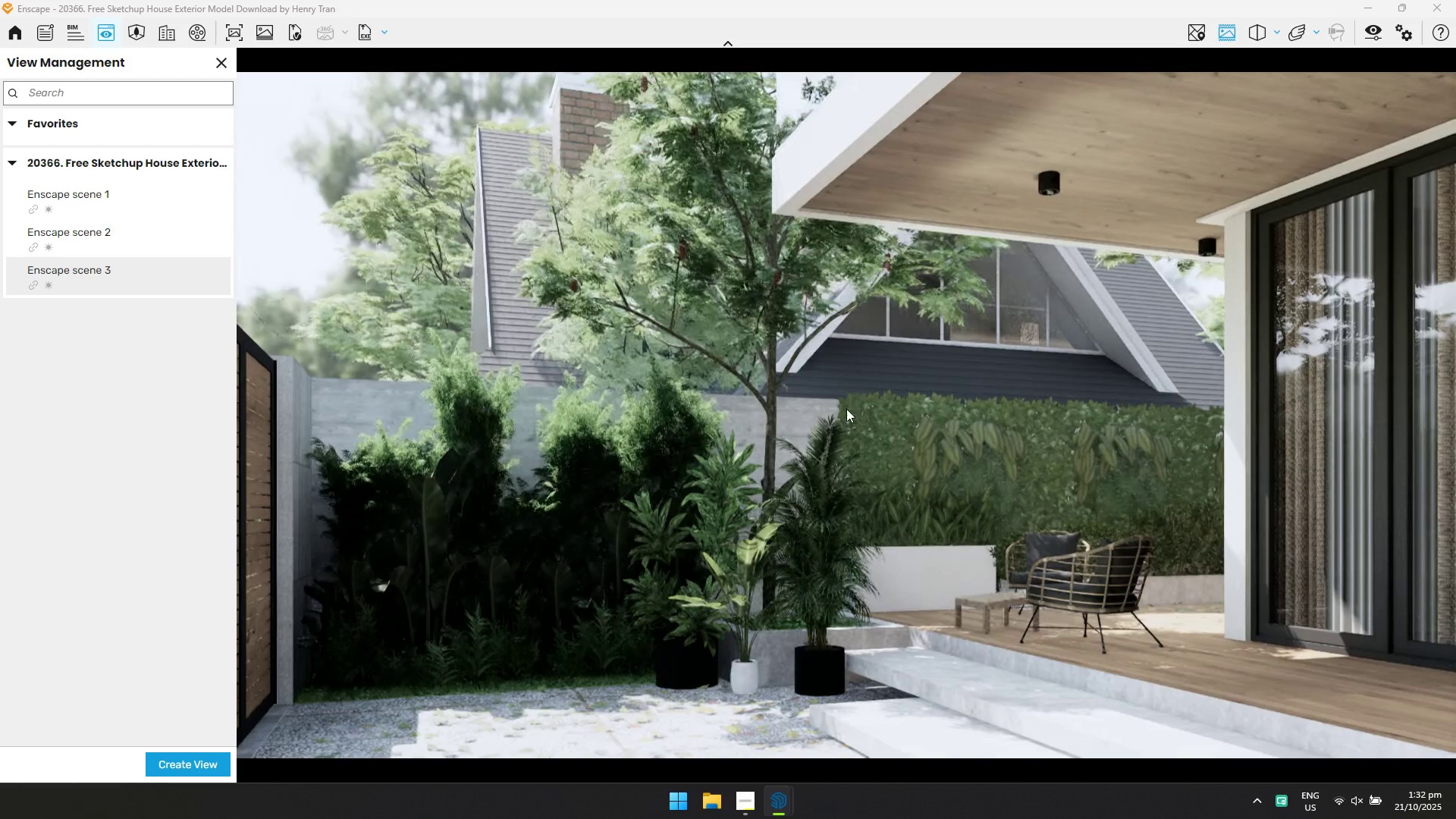 
key(Alt+Tab)
 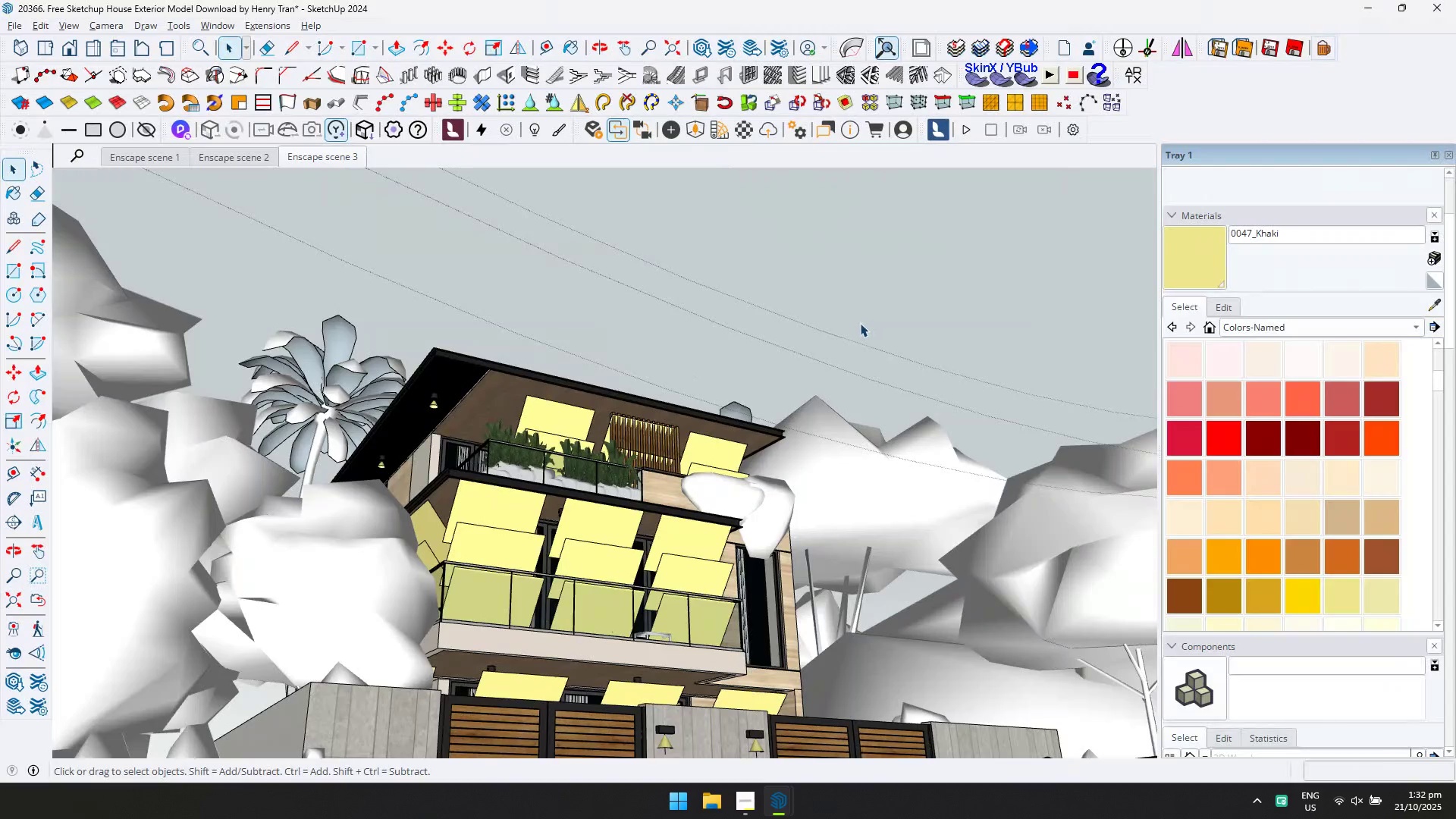 
key(Alt+AltLeft)
 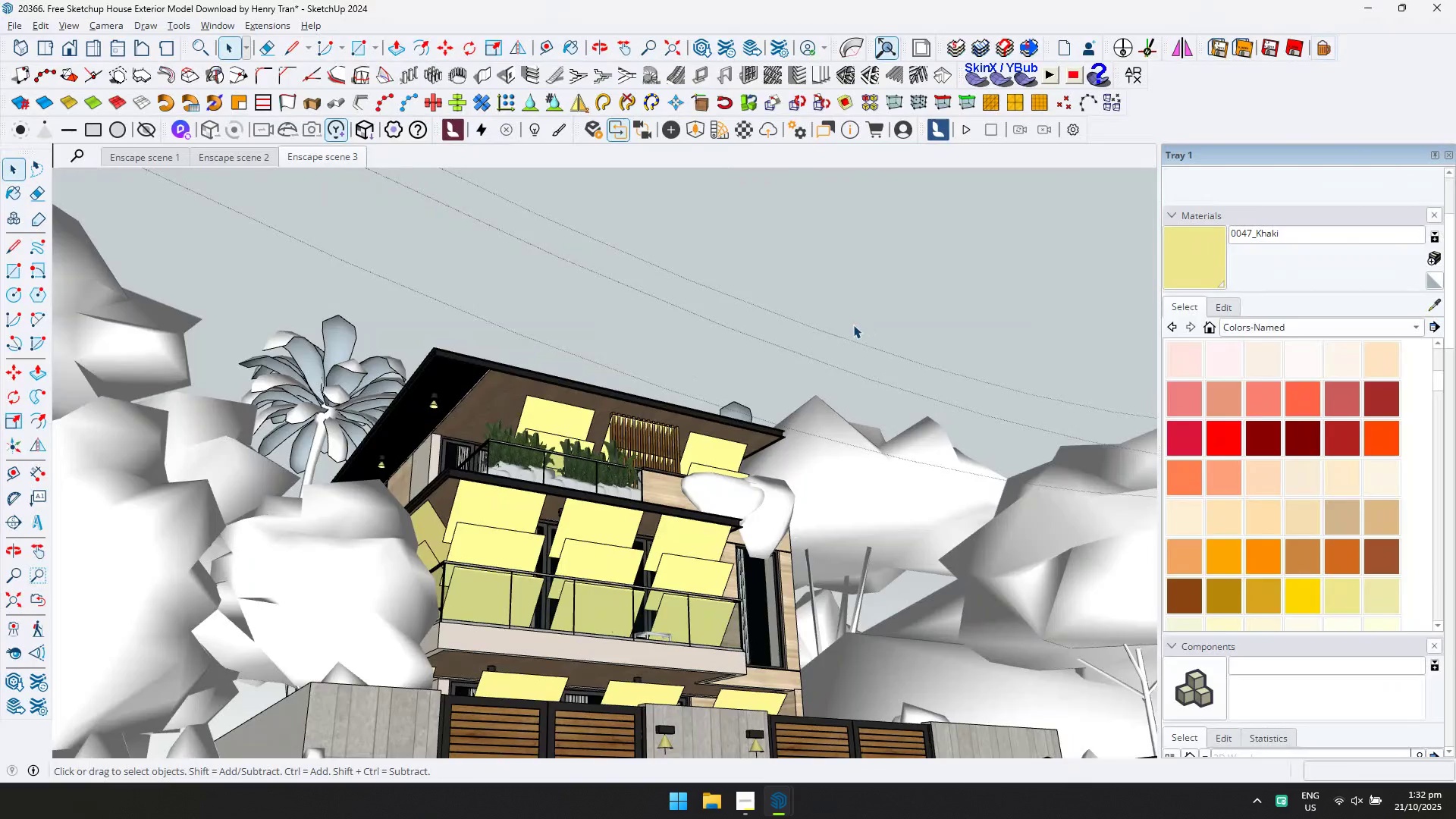 
key(Alt+Tab)
 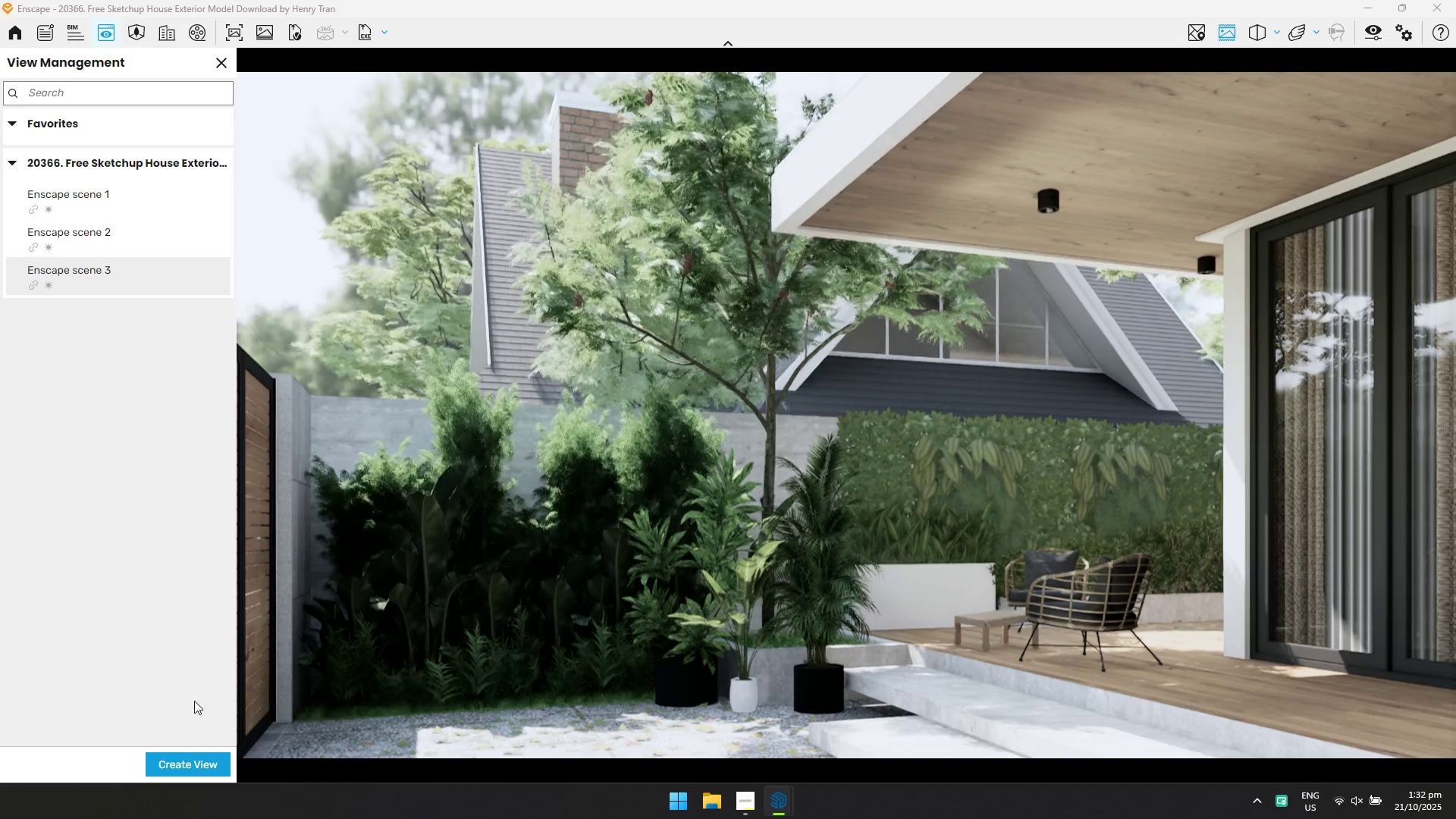 
left_click([189, 774])
 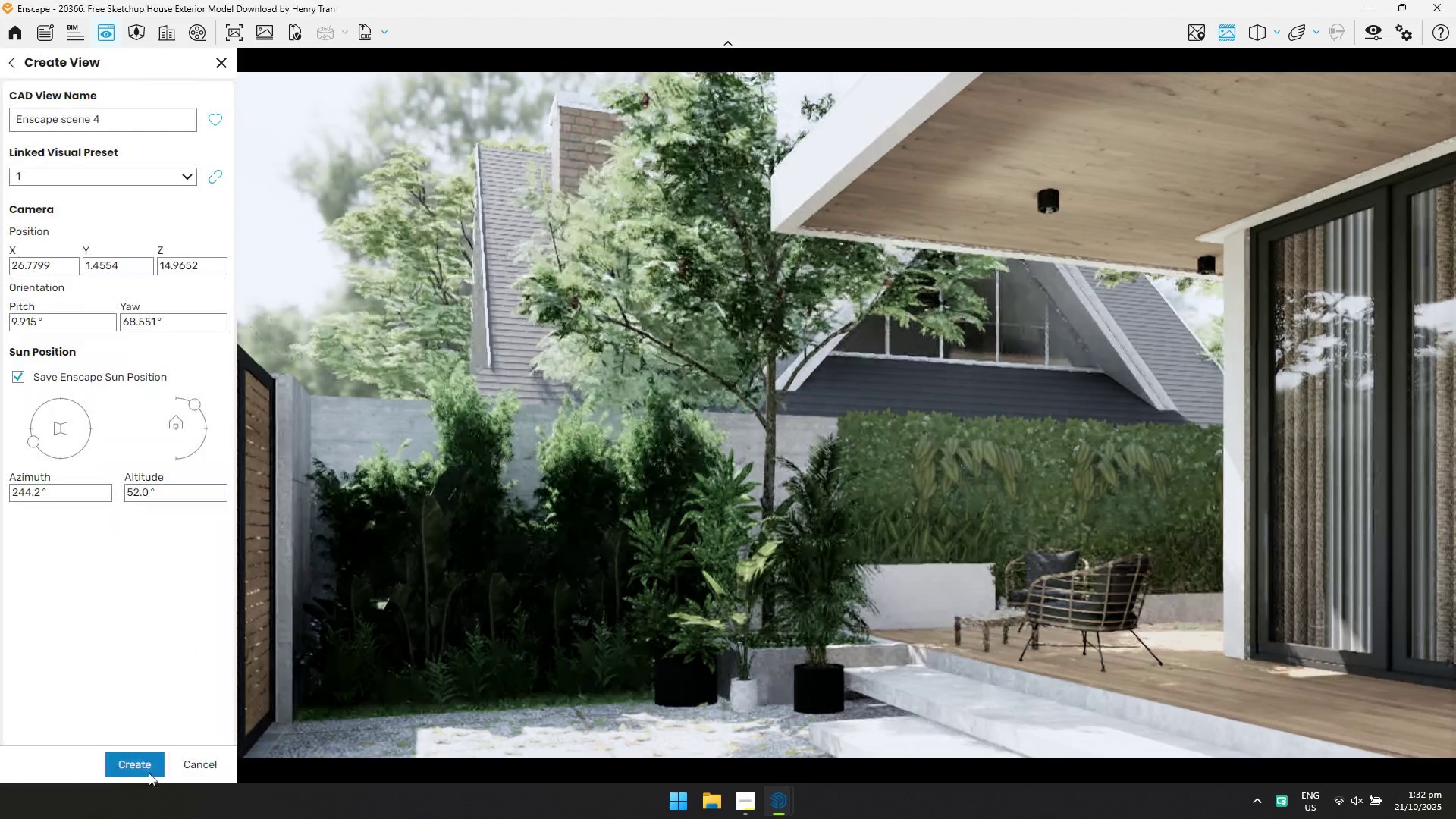 
left_click([143, 761])
 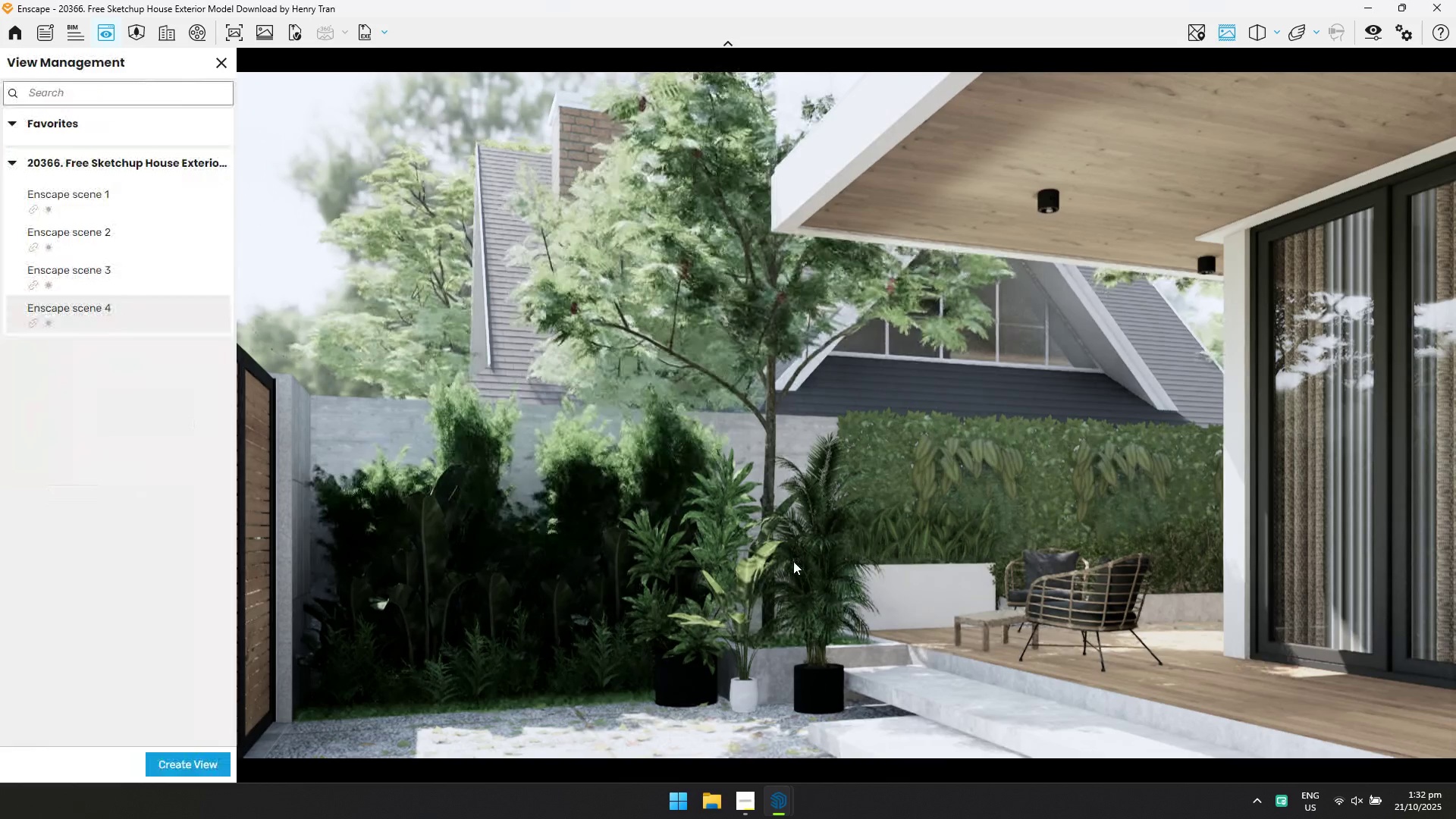 
left_click_drag(start_coordinate=[781, 479], to_coordinate=[1301, 276])
 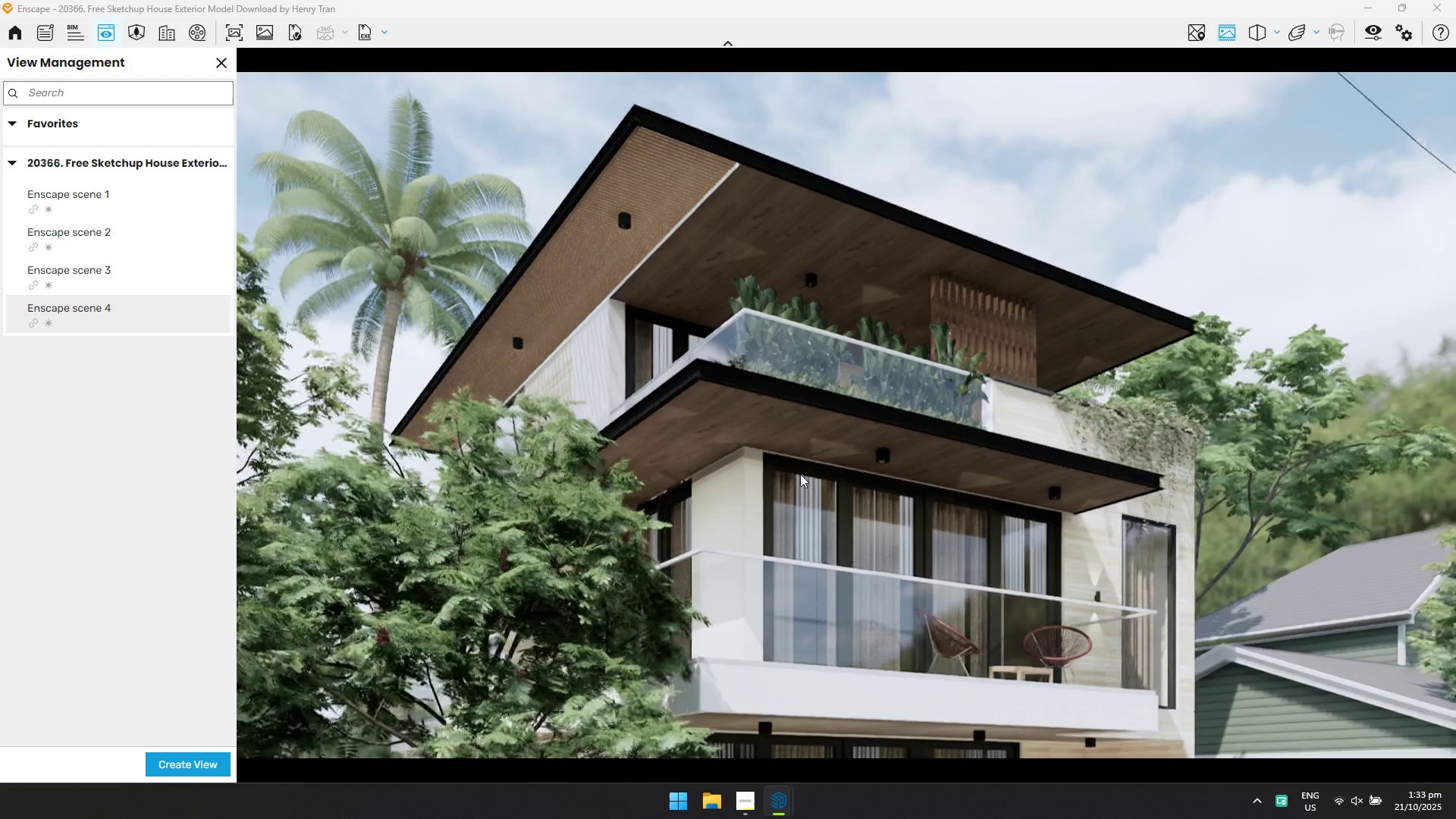 
hold_key(key=W, duration=0.74)
 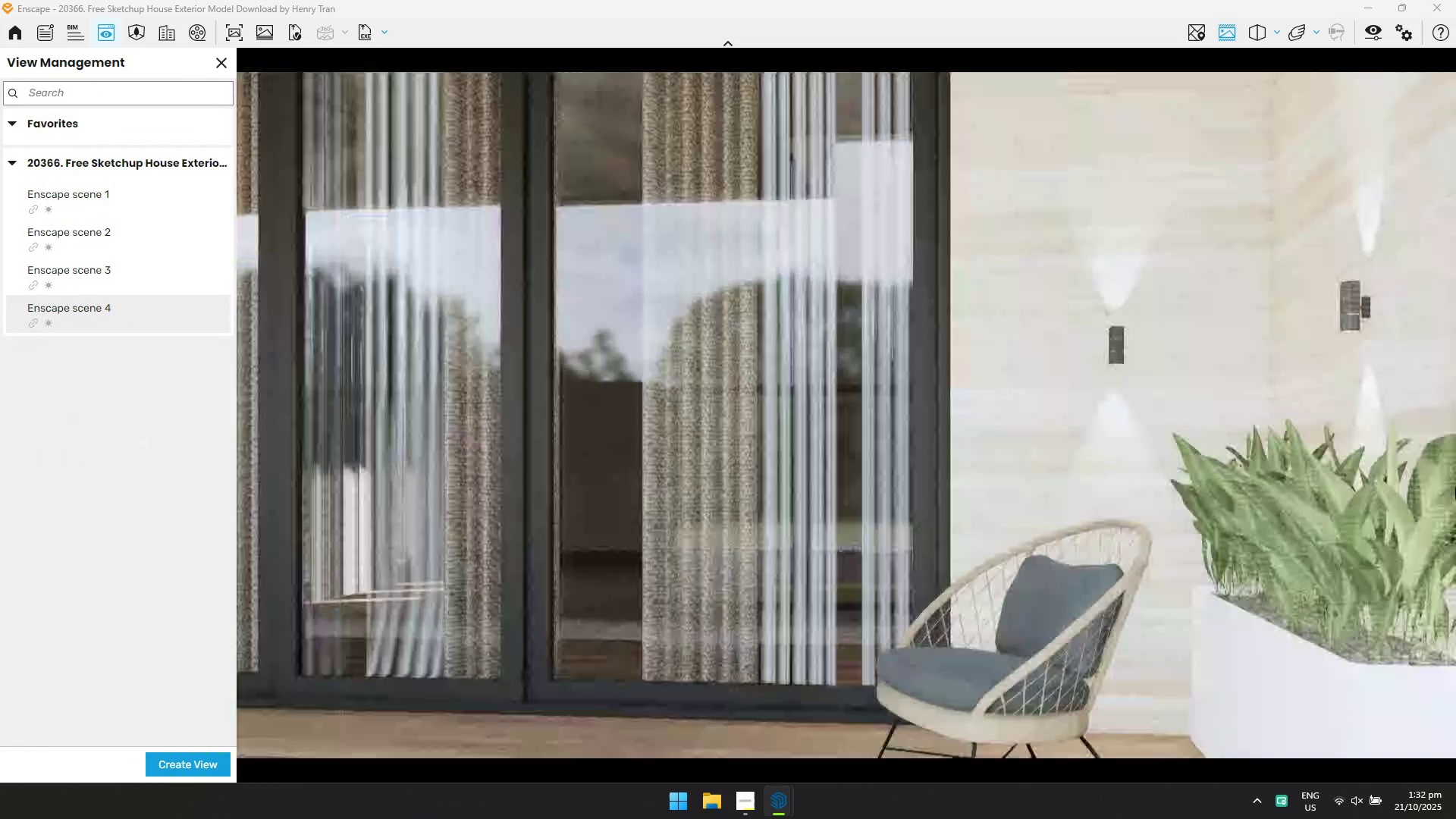 
hold_key(key=A, duration=0.57)
 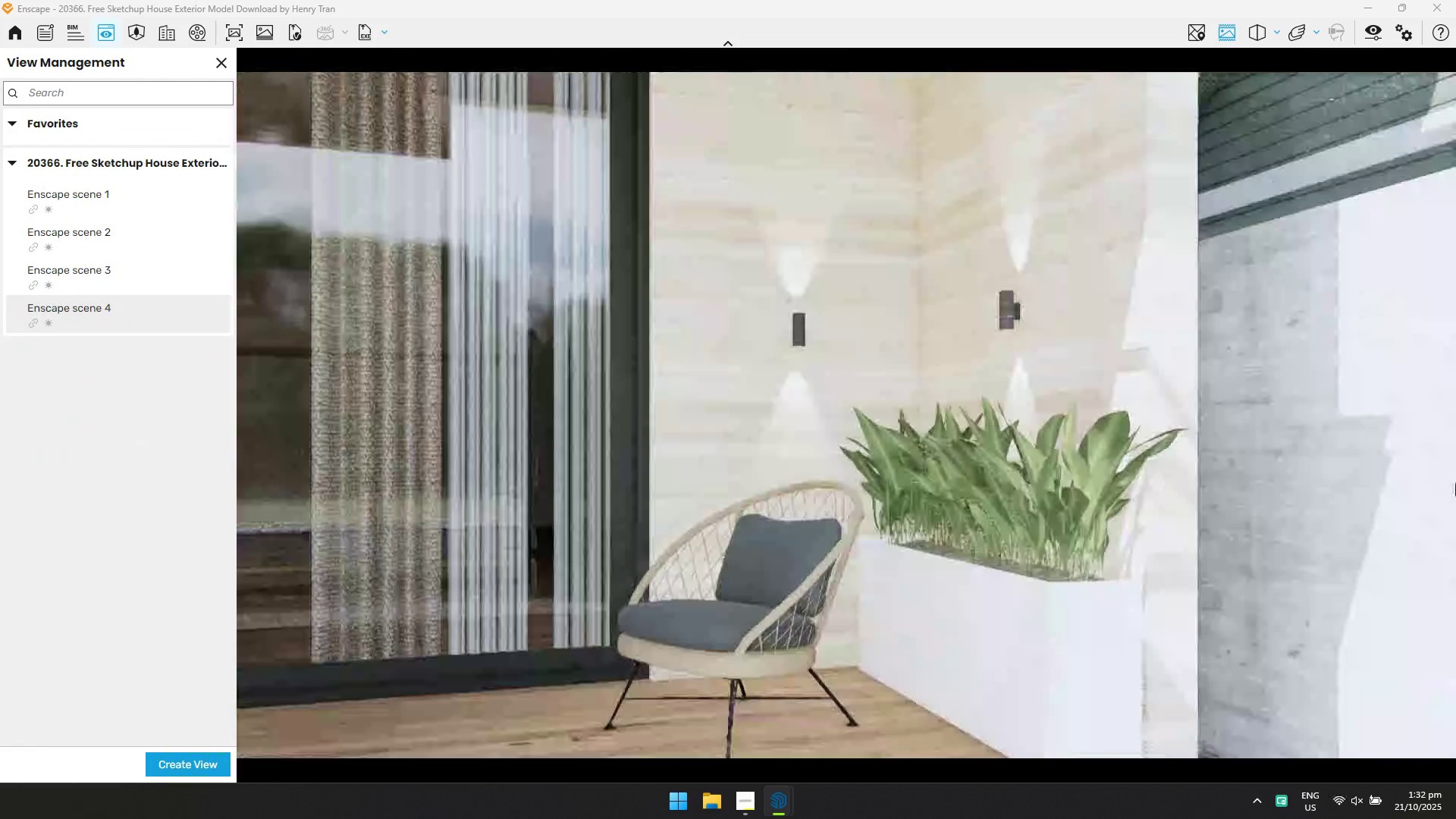 
hold_key(key=S, duration=2.17)
 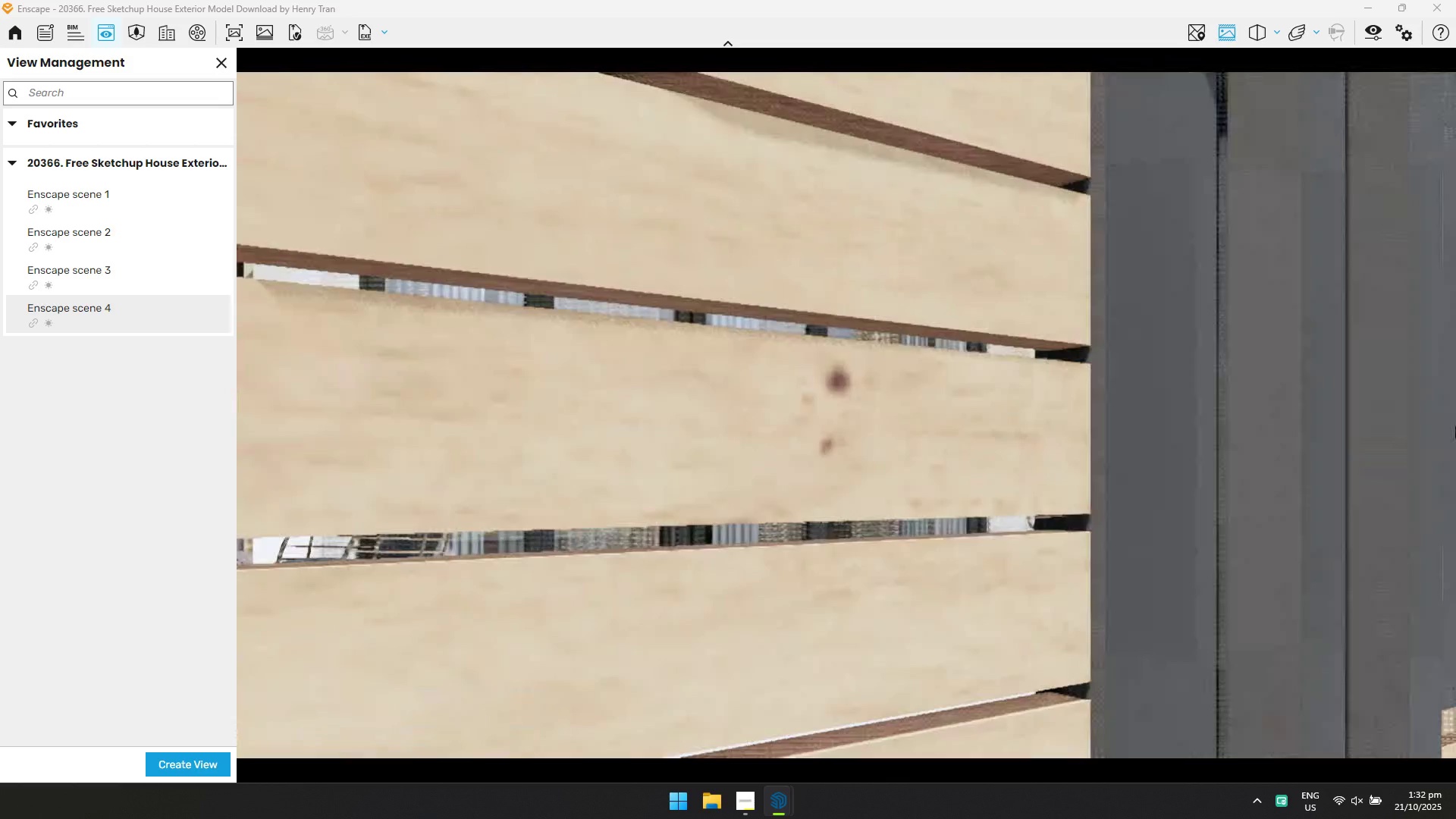 
key(Shift+ShiftLeft)
 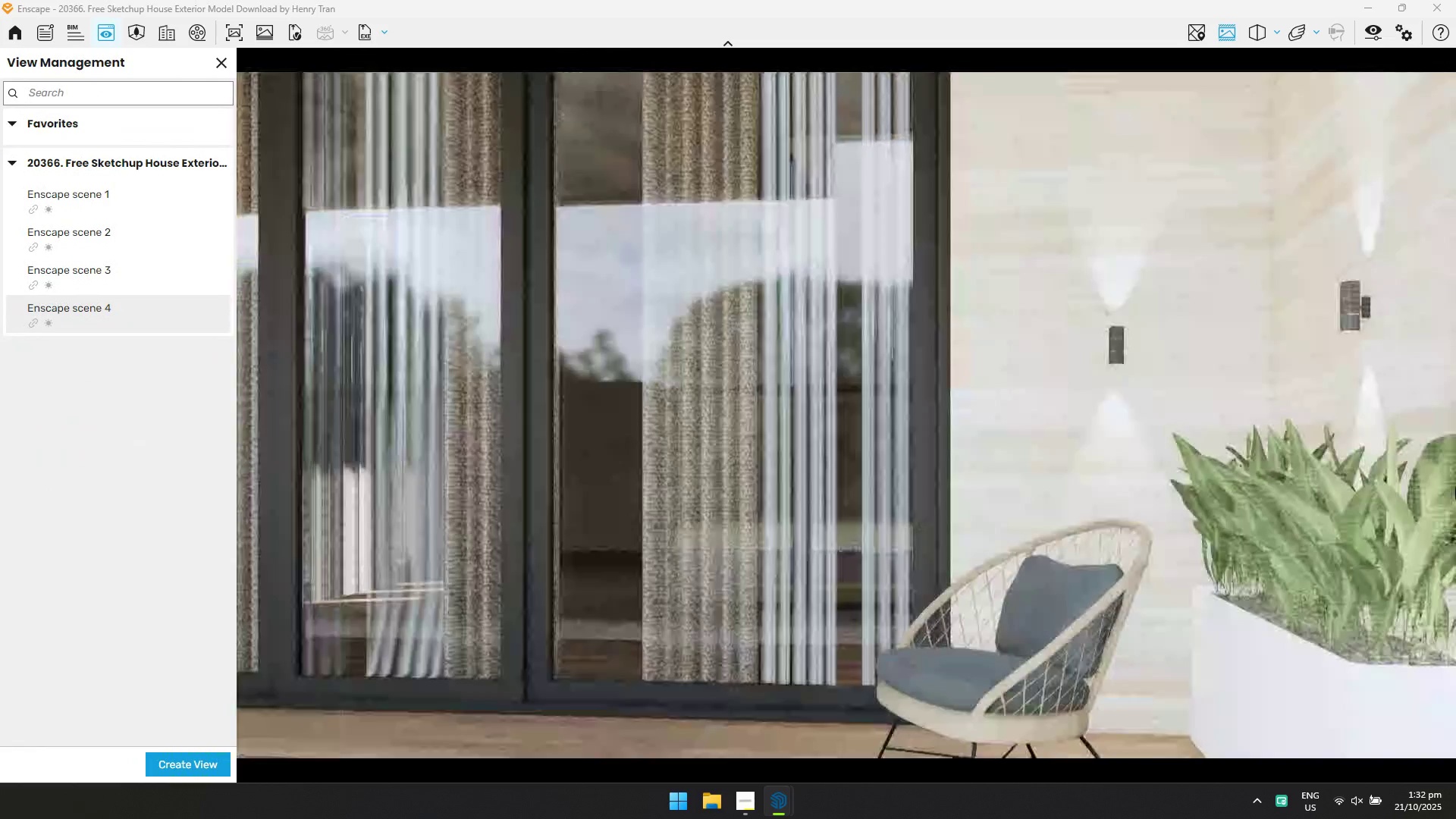 
hold_key(key=A, duration=1.65)
 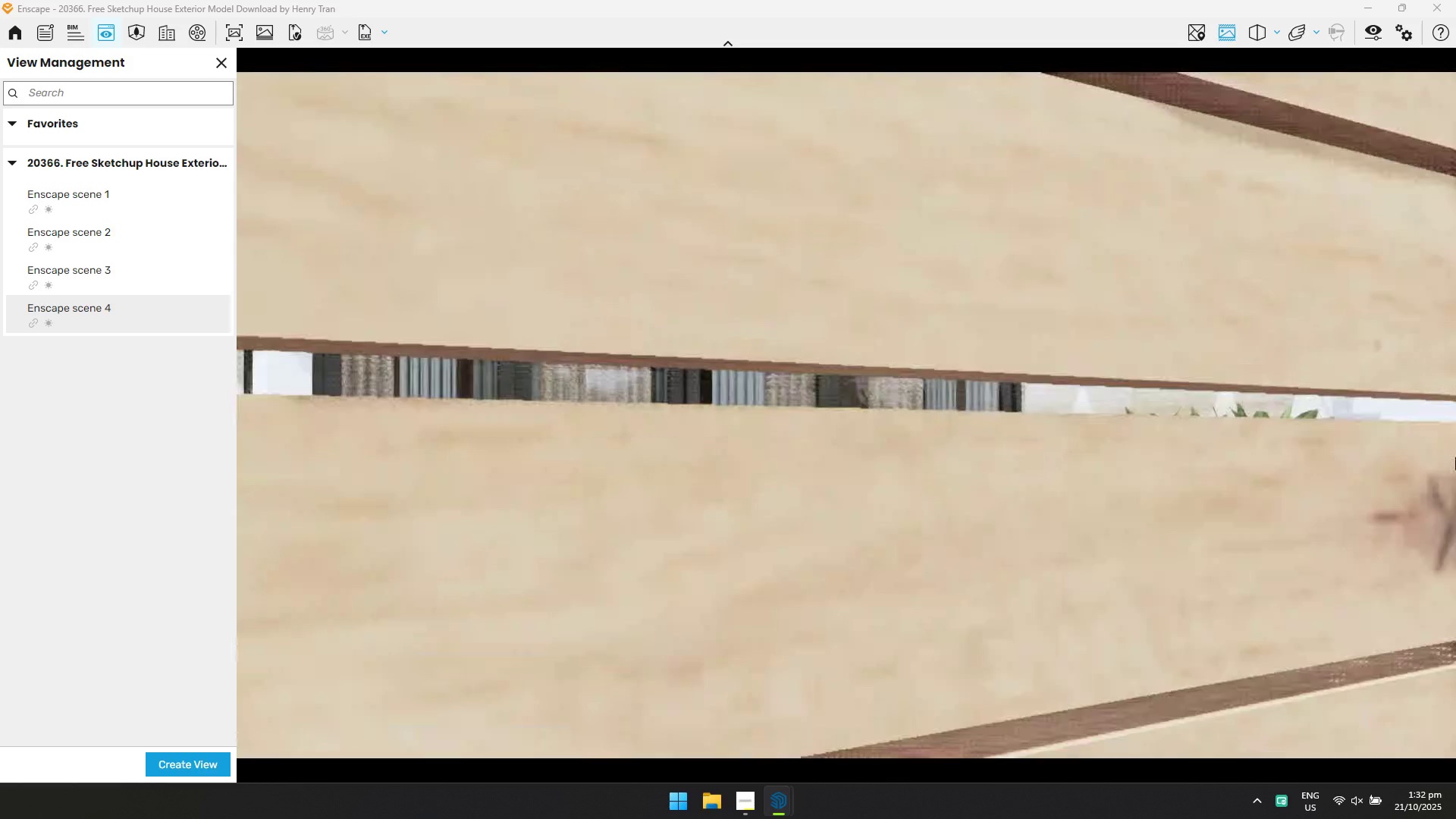 
hold_key(key=W, duration=0.45)
 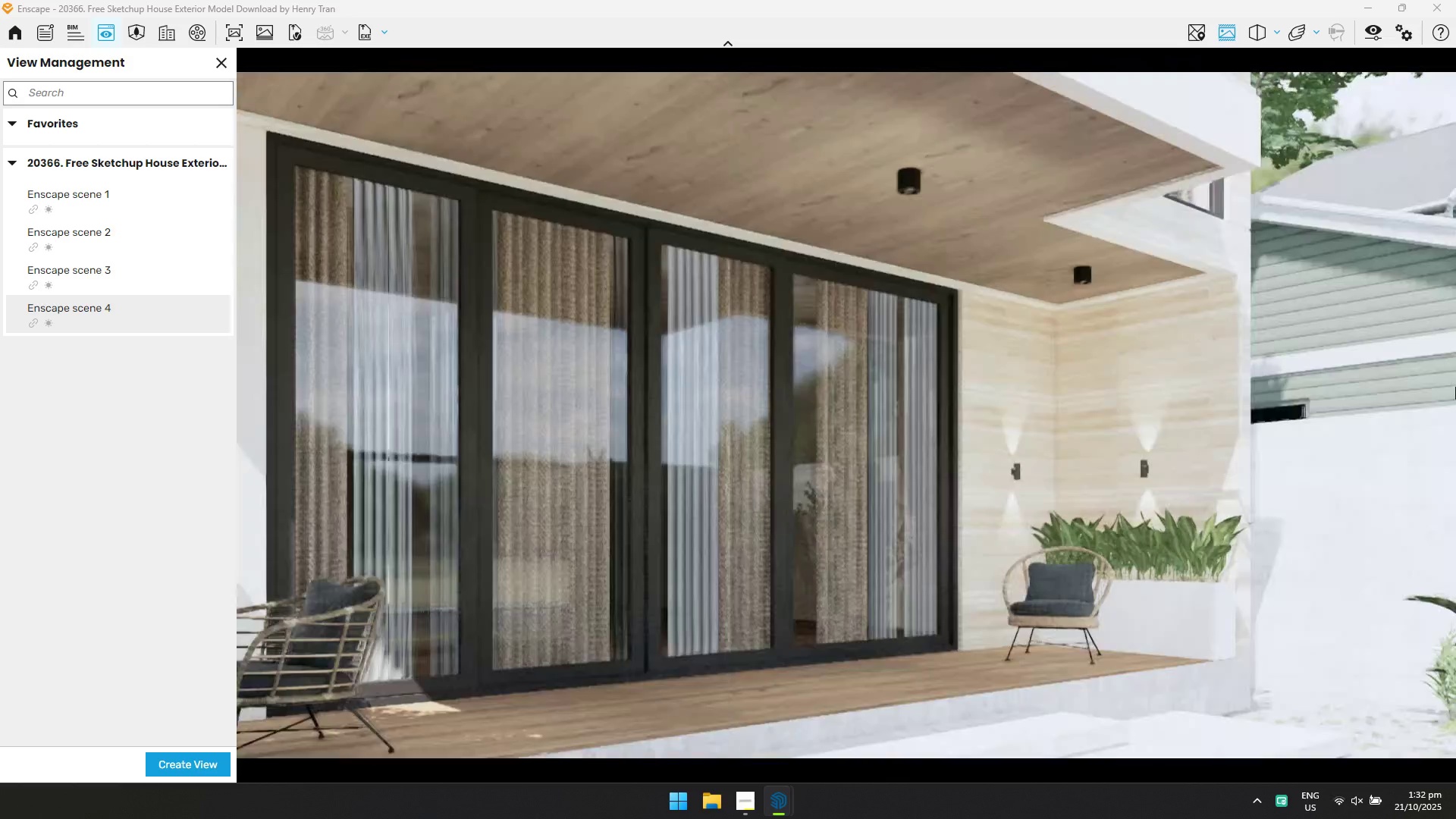 
key(A)
 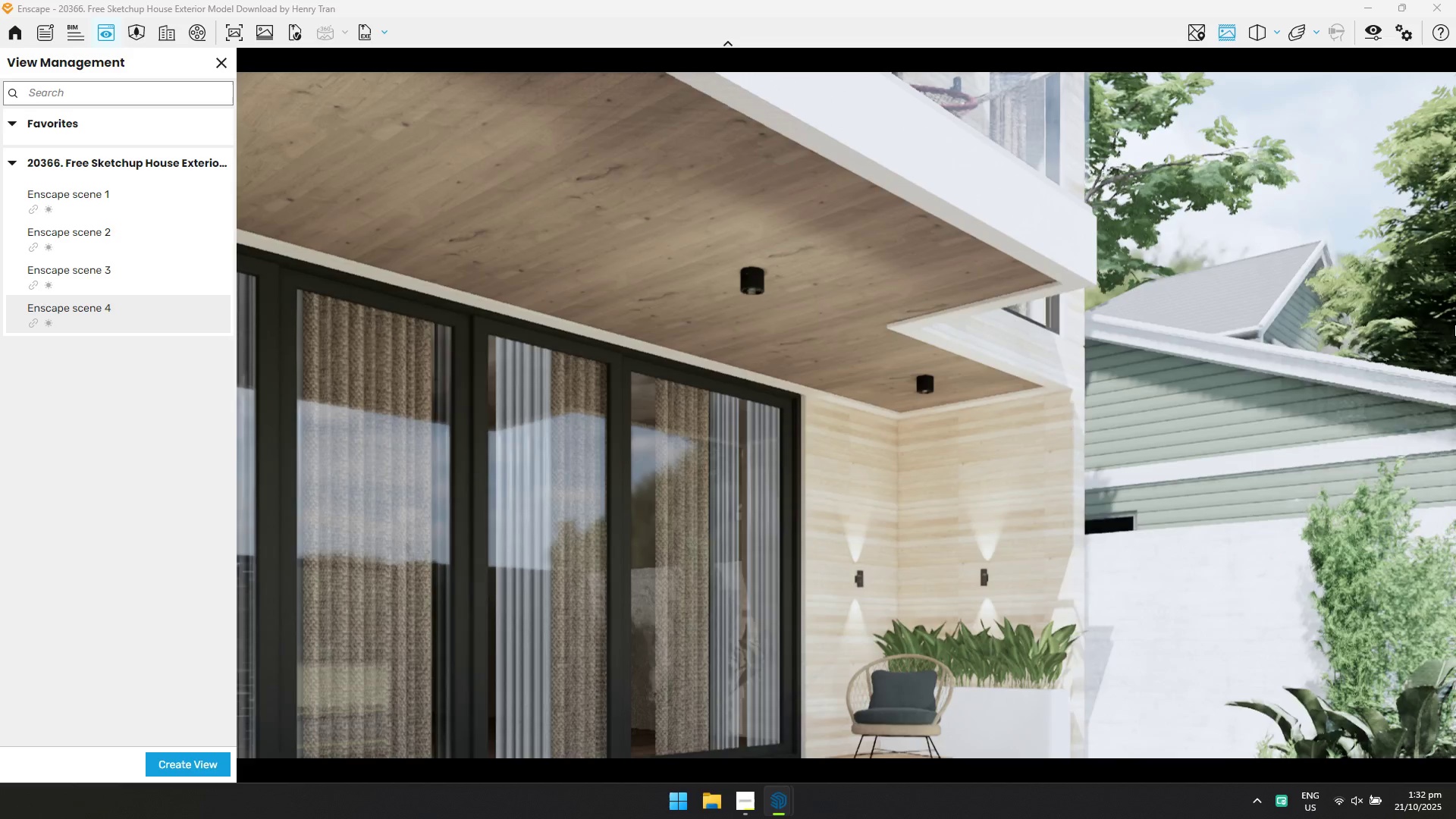 
hold_key(key=Q, duration=0.77)
 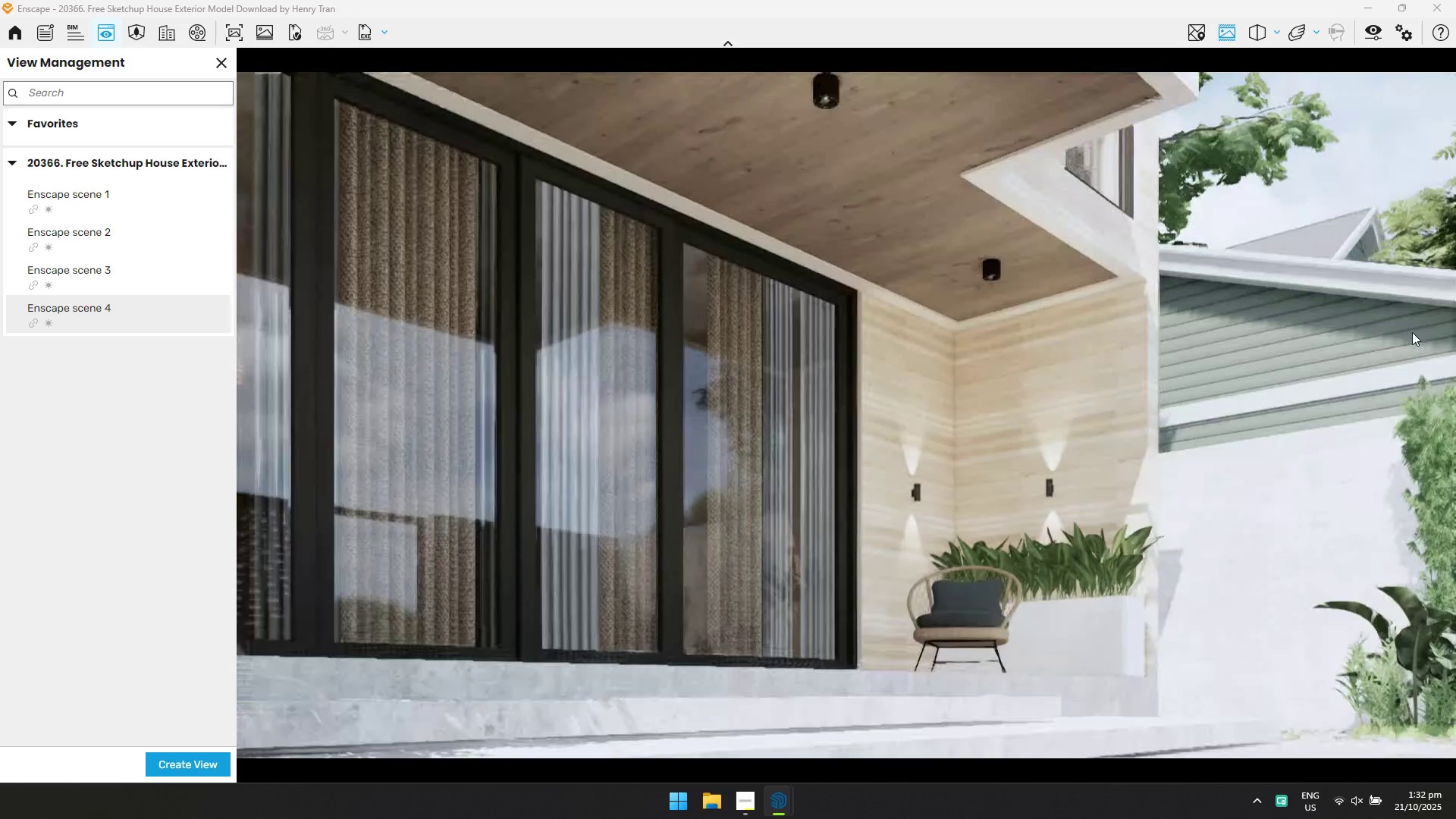 
hold_key(key=E, duration=1.53)
 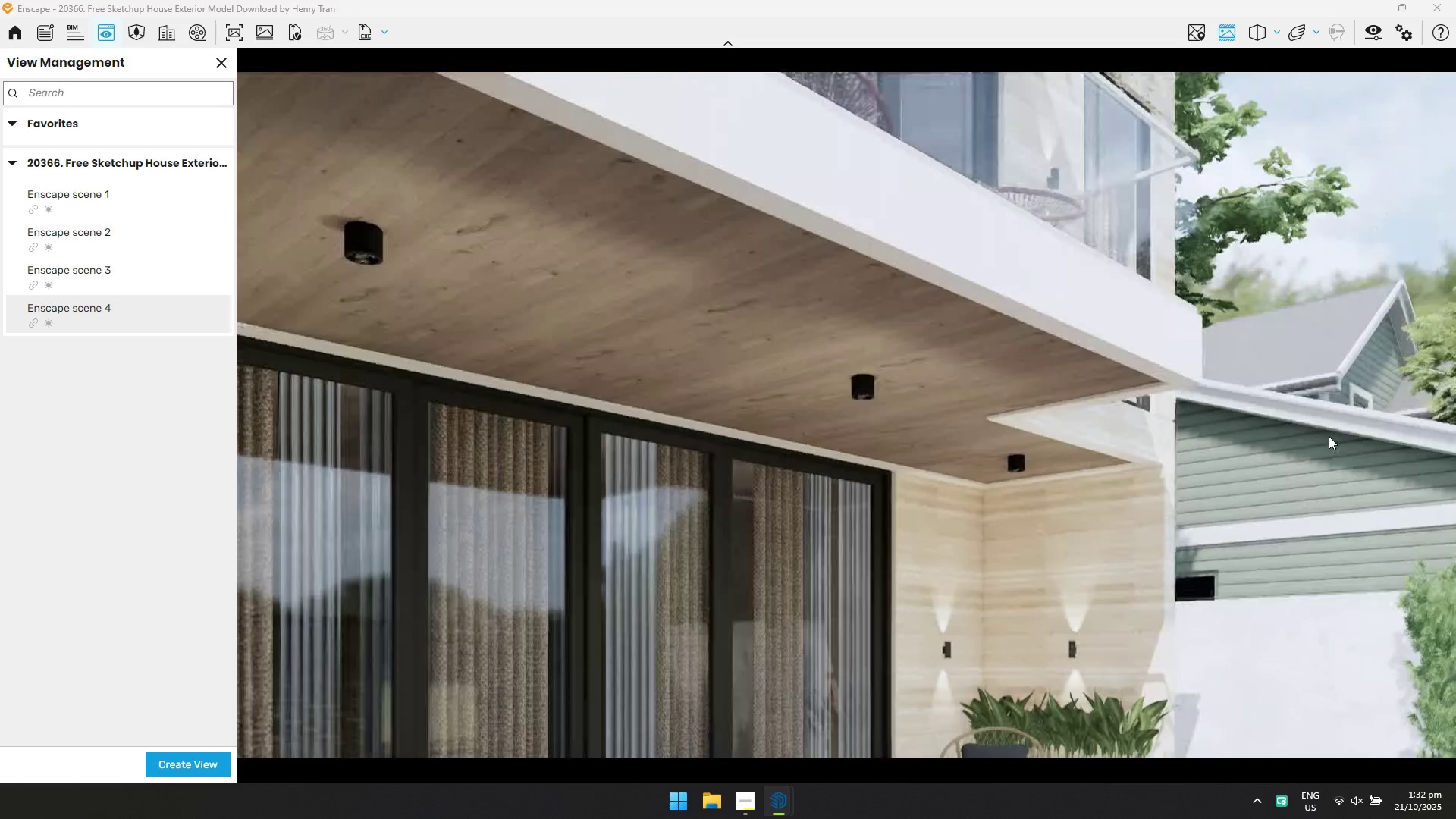 
hold_key(key=E, duration=1.14)
 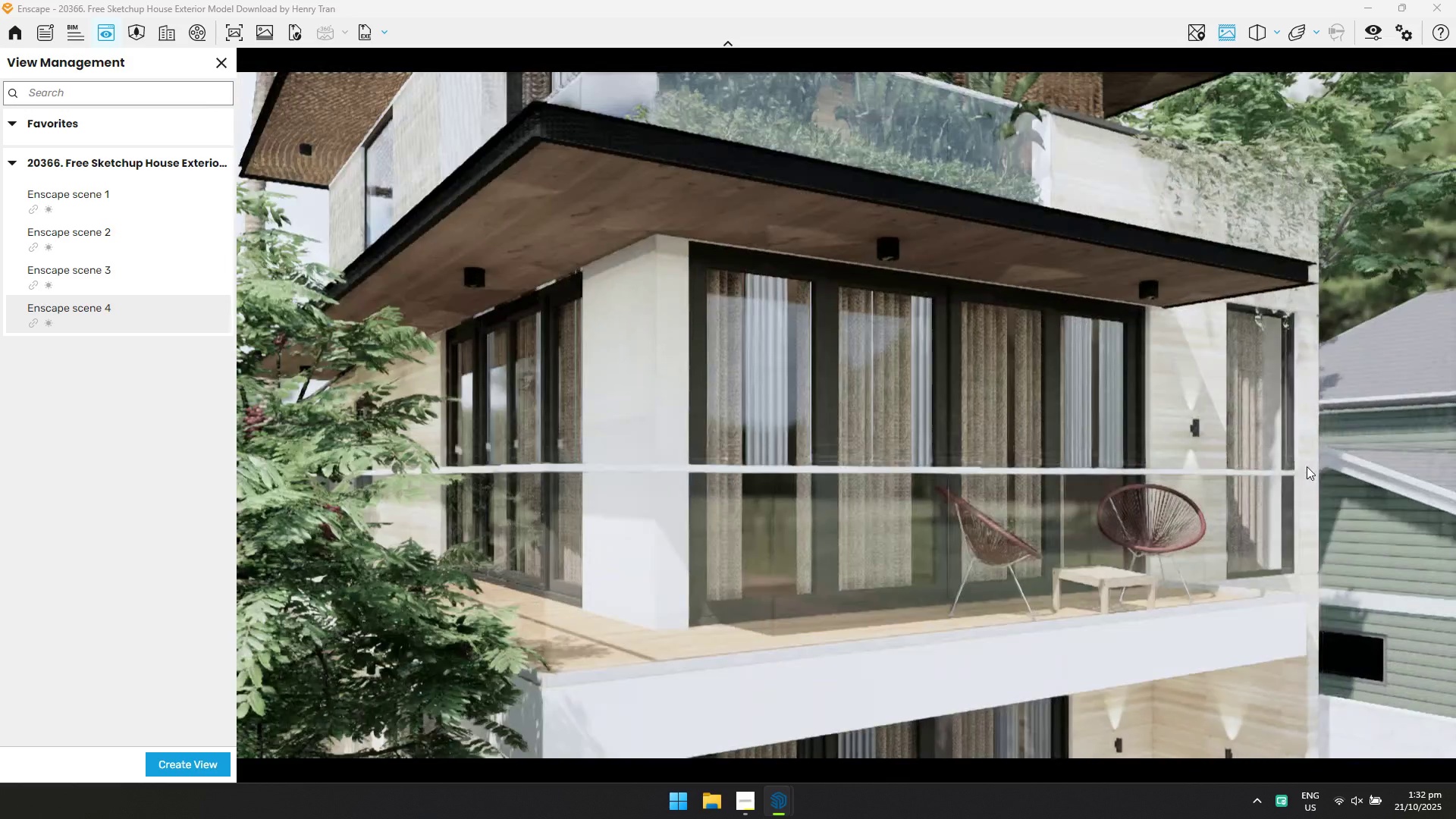 
hold_key(key=S, duration=1.5)
 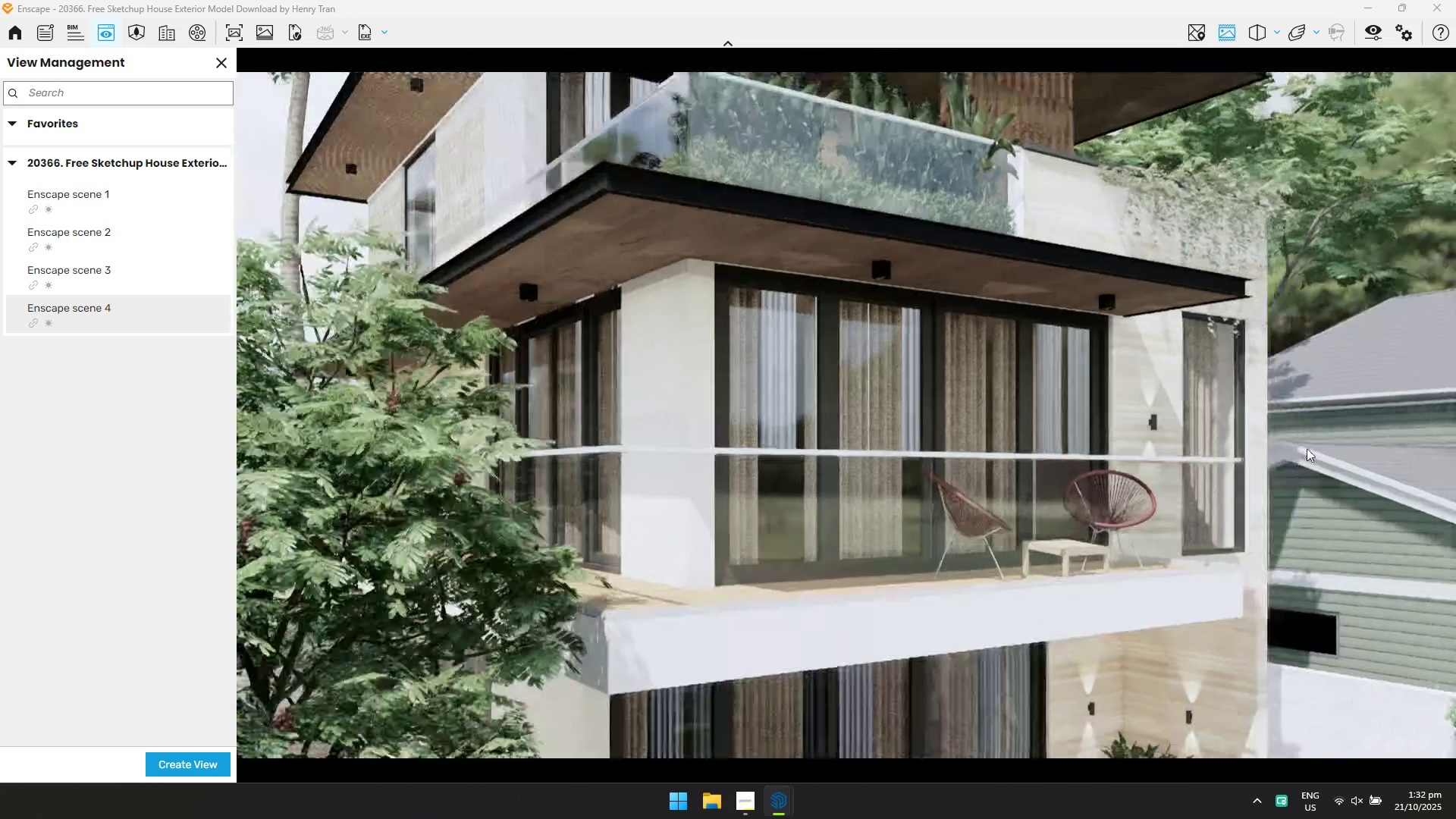 
hold_key(key=S, duration=1.42)
 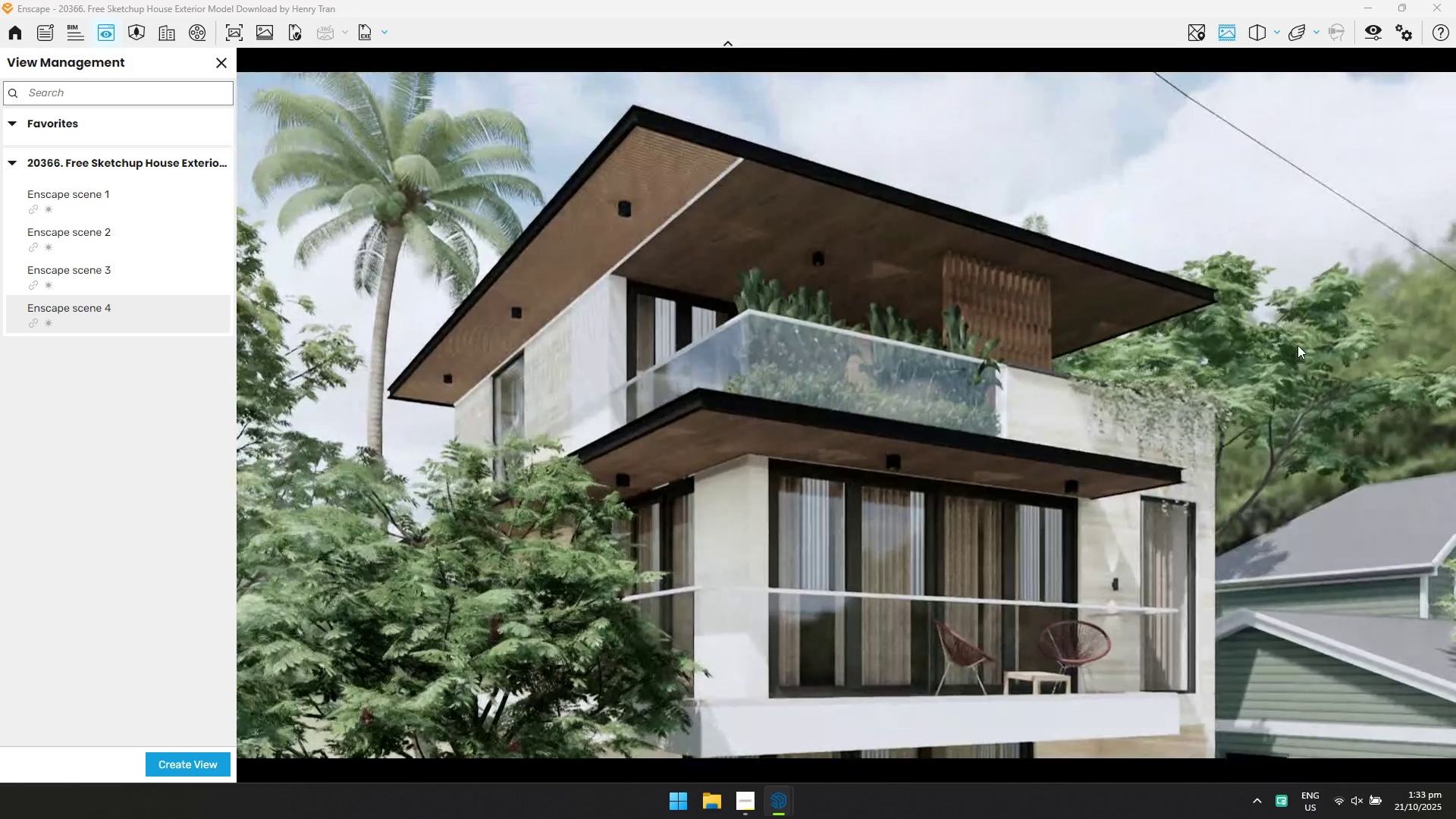 
hold_key(key=Q, duration=0.47)
 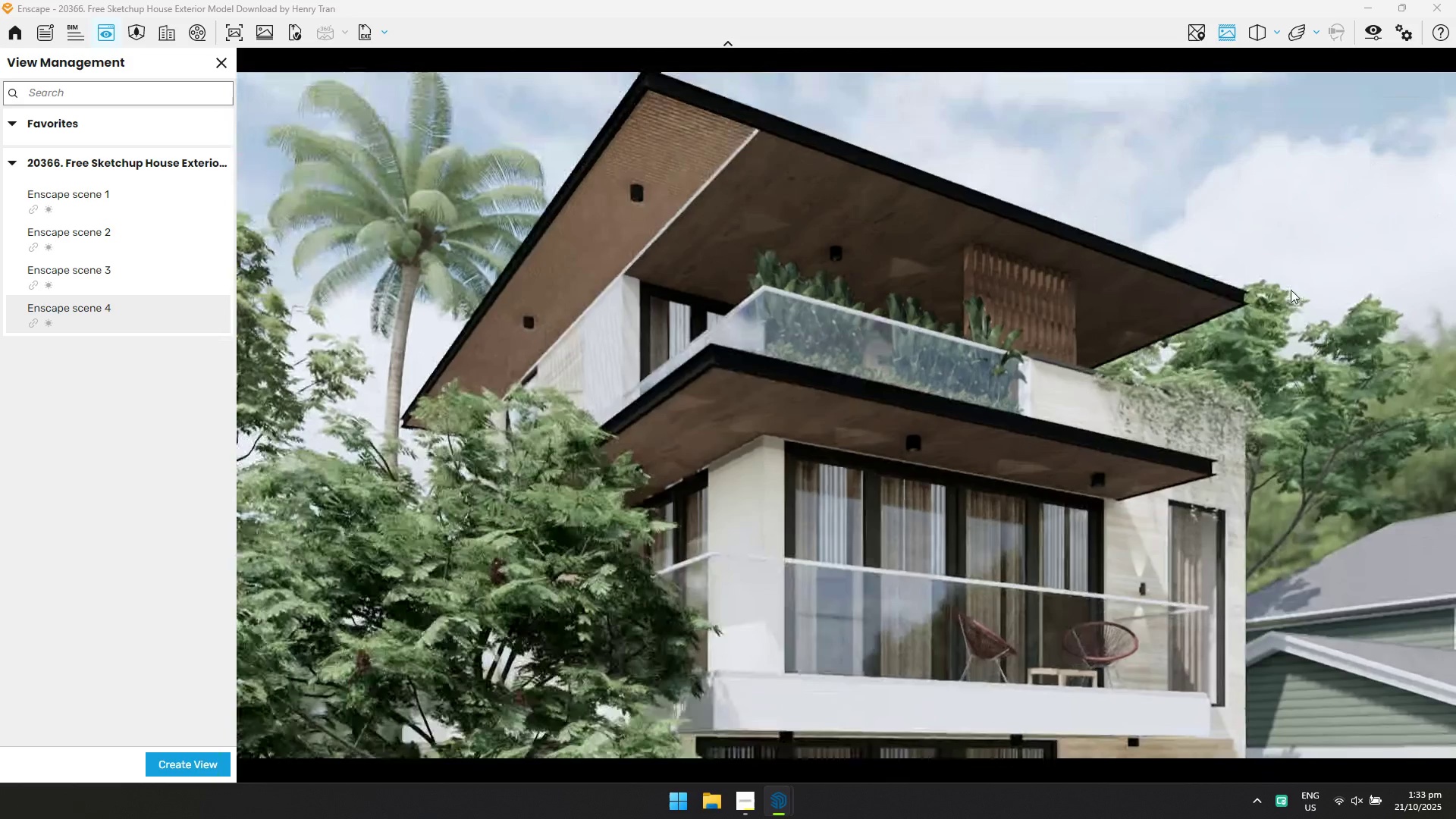 
hold_key(key=S, duration=0.49)
 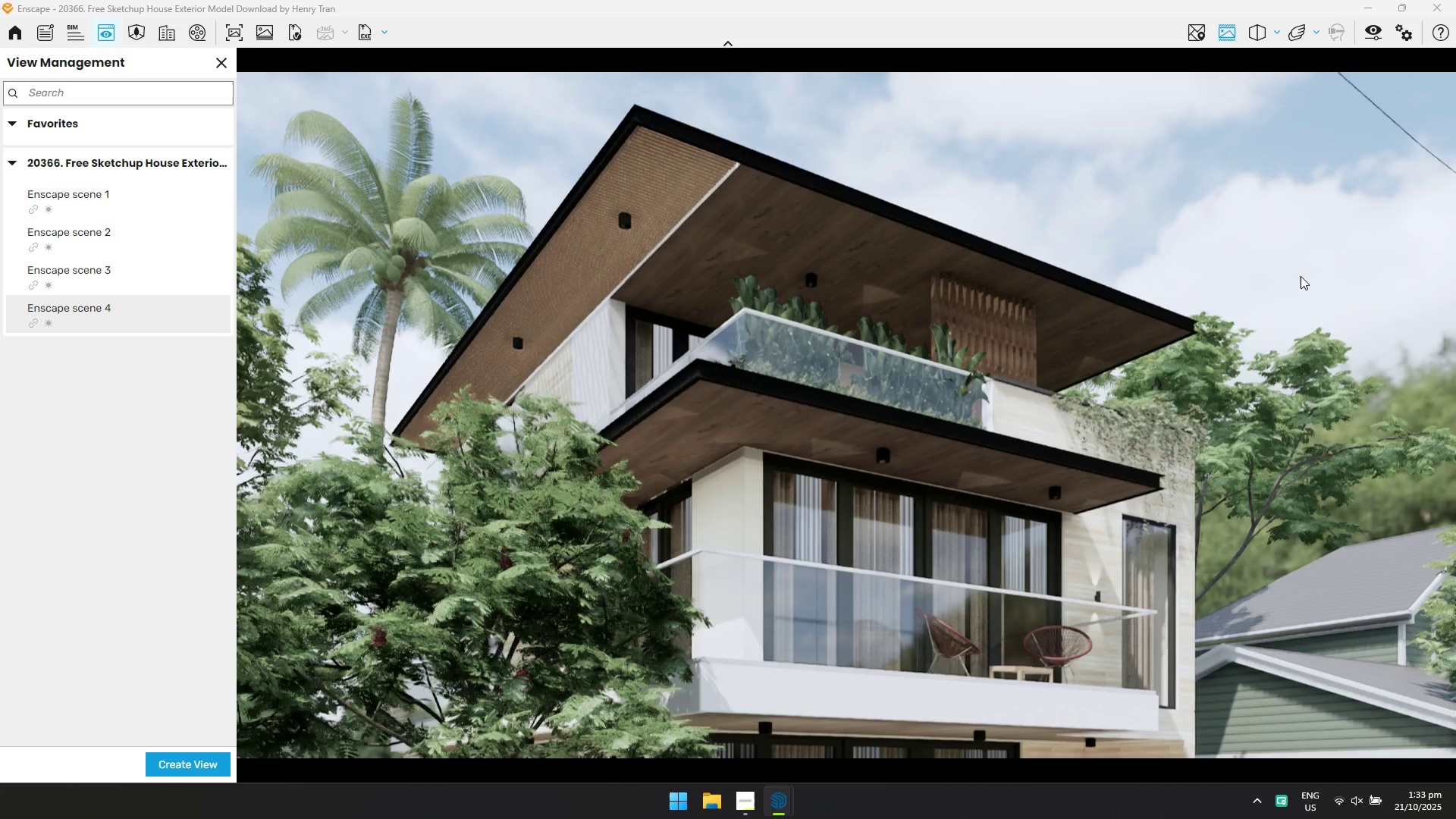 
type(DA)
 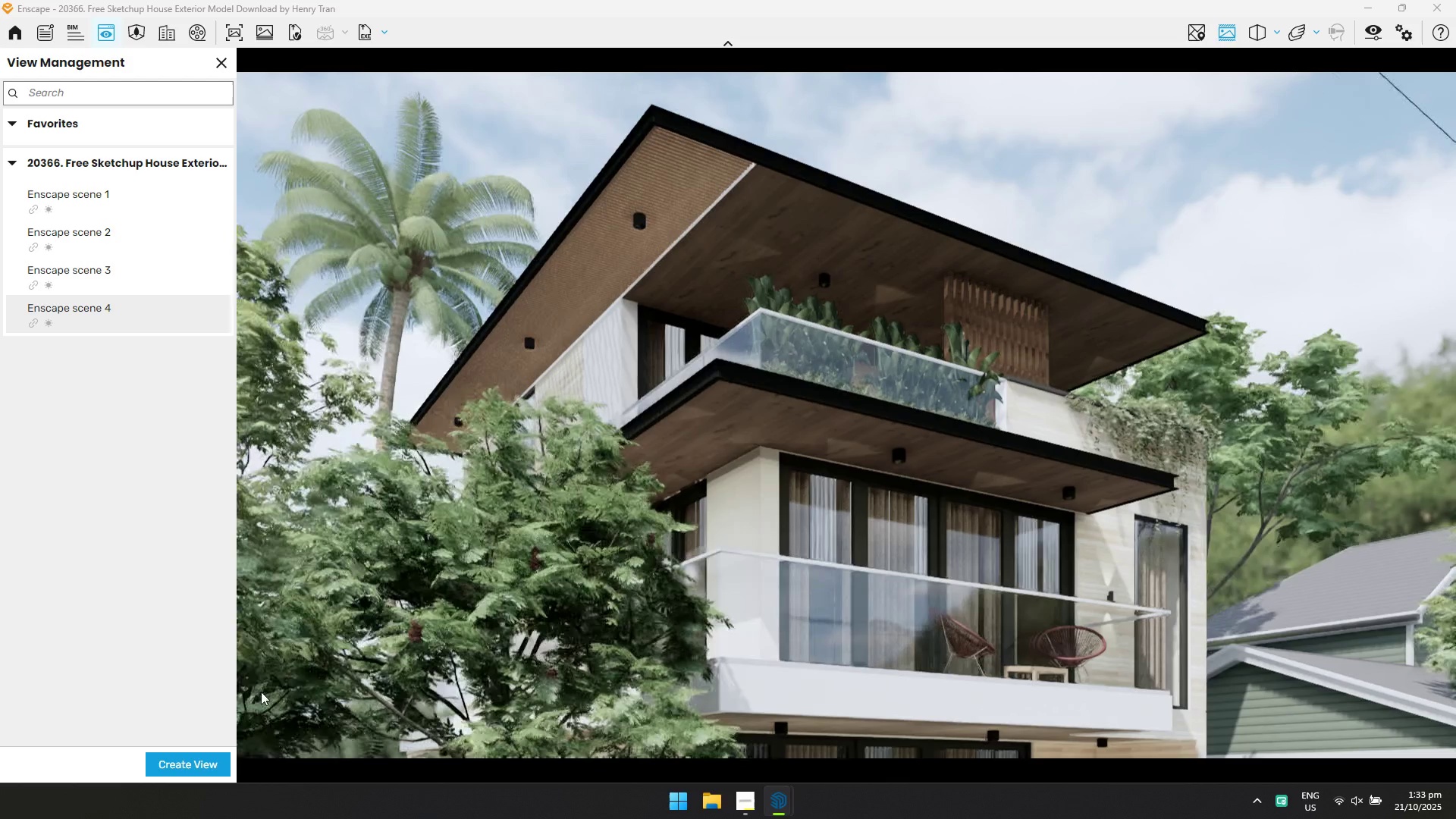 
left_click([202, 763])
 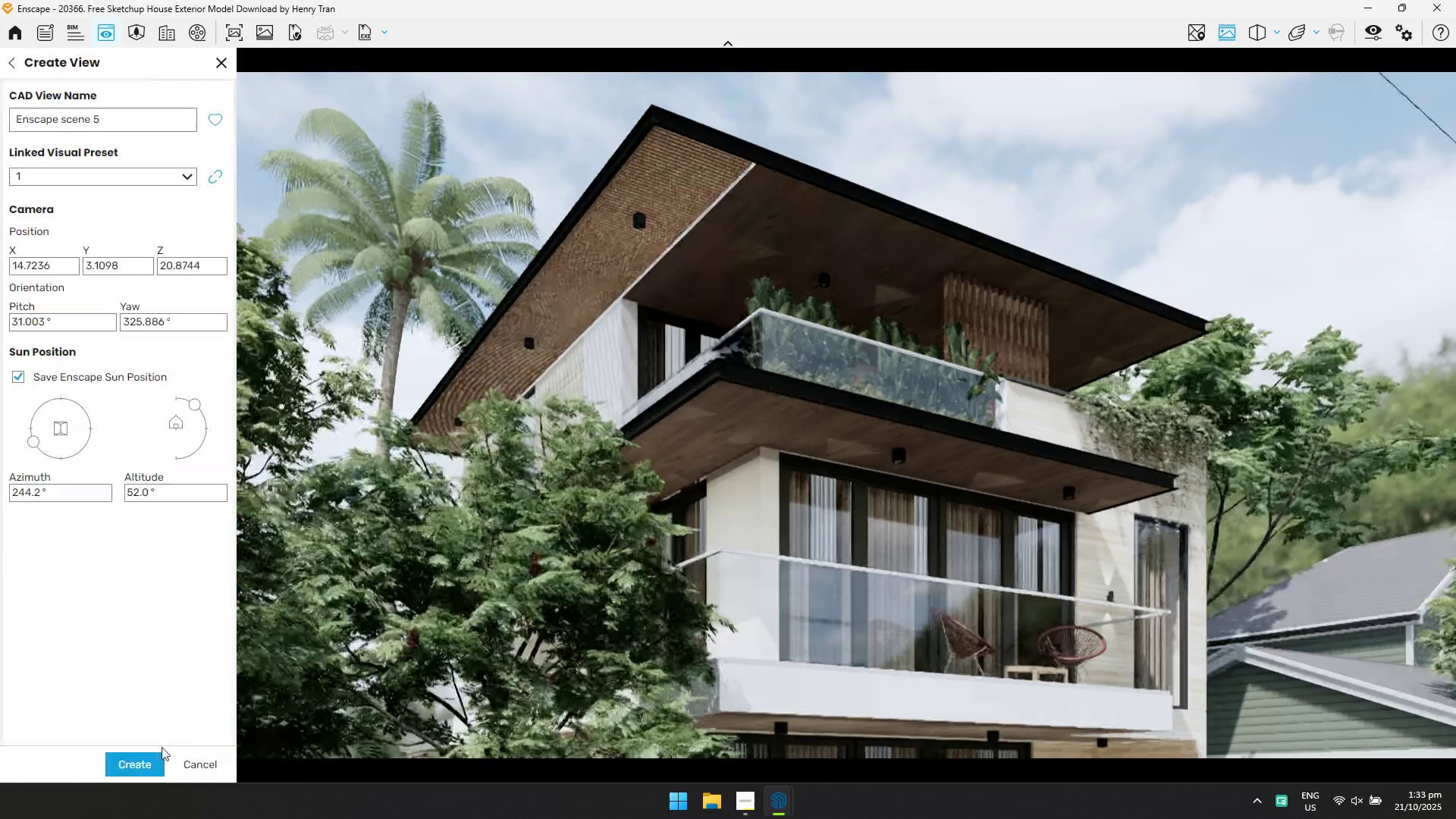 
left_click([145, 761])
 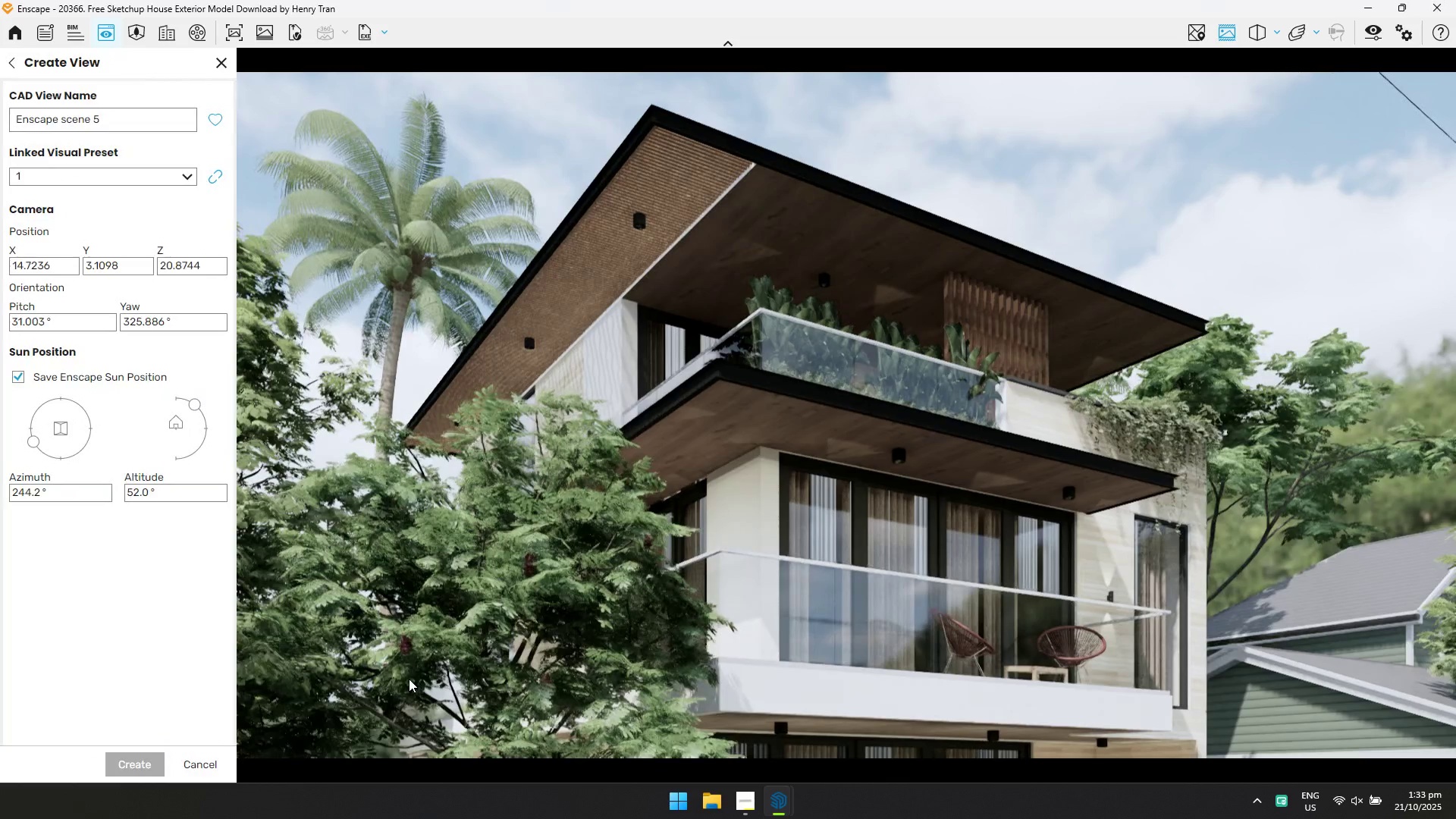 
key(Alt+Tab)
 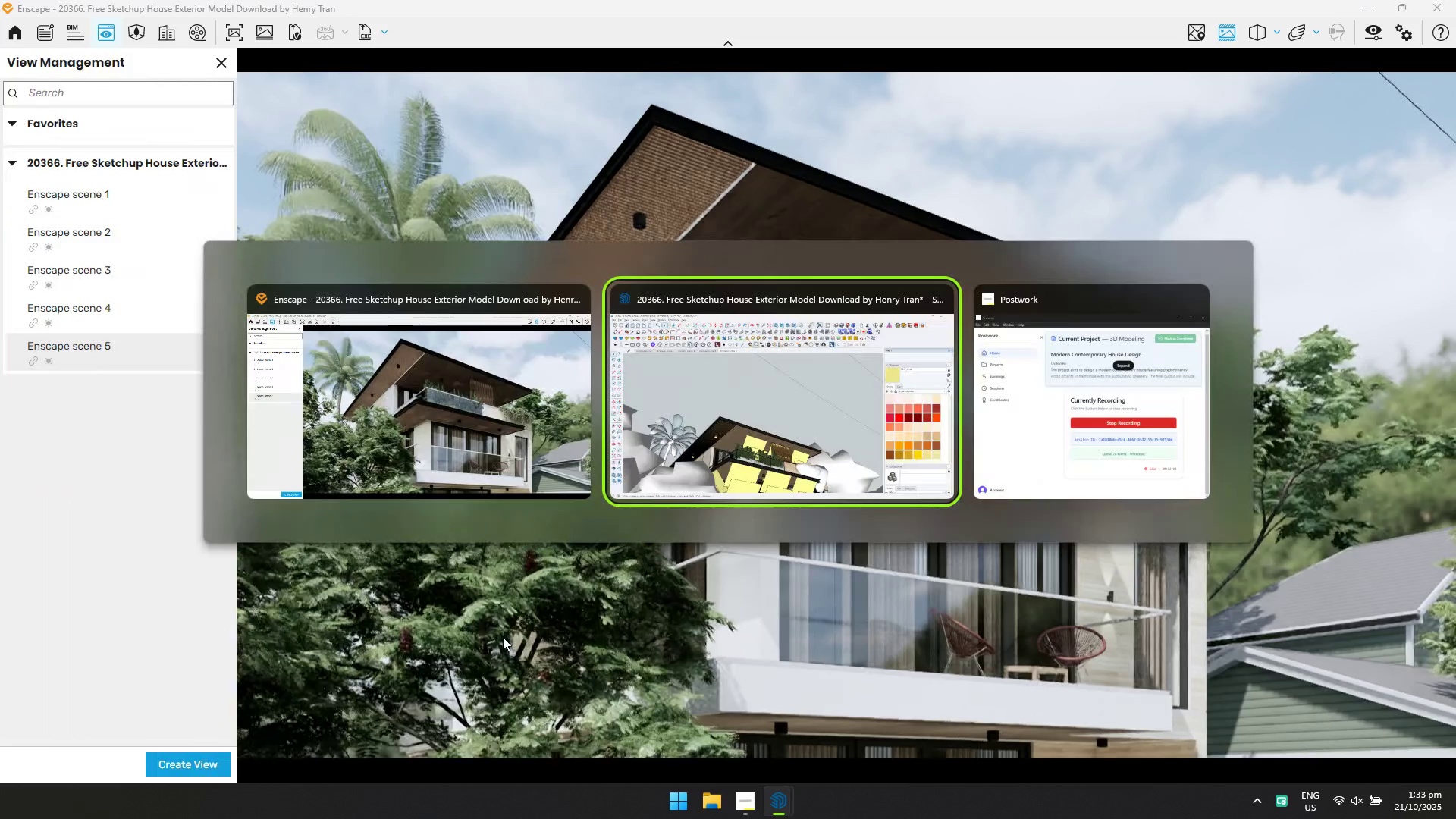 
key(Alt+Tab)